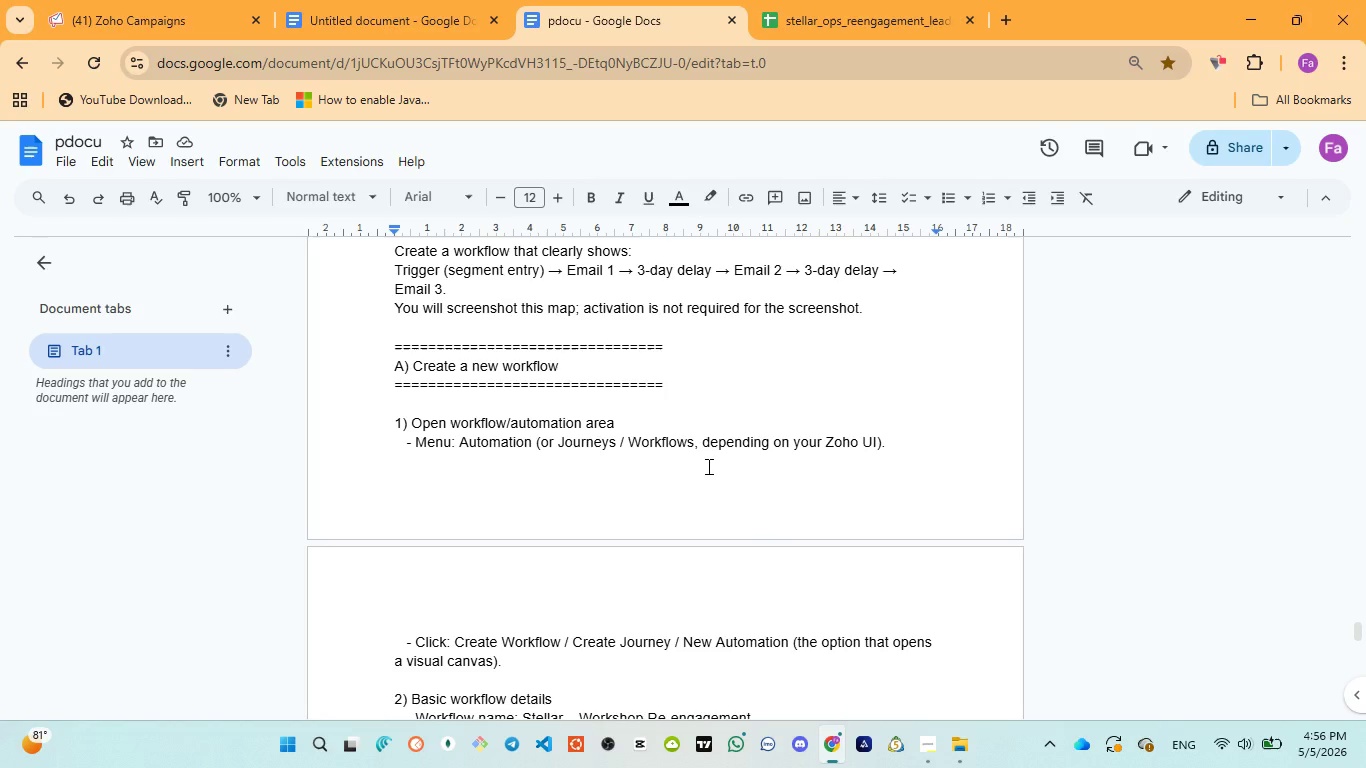 
scroll: coordinate [707, 467], scroll_direction: down, amount: 2.0
 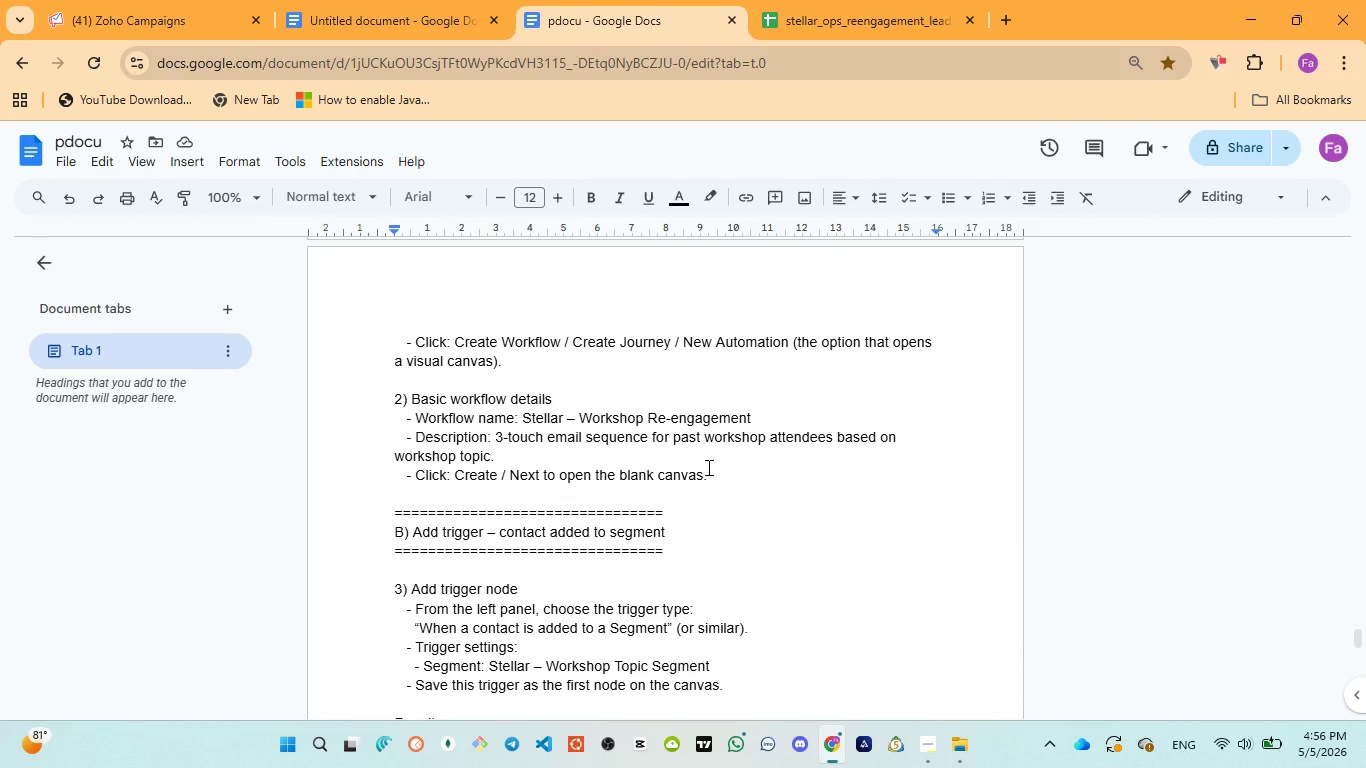 
wait(7.33)
 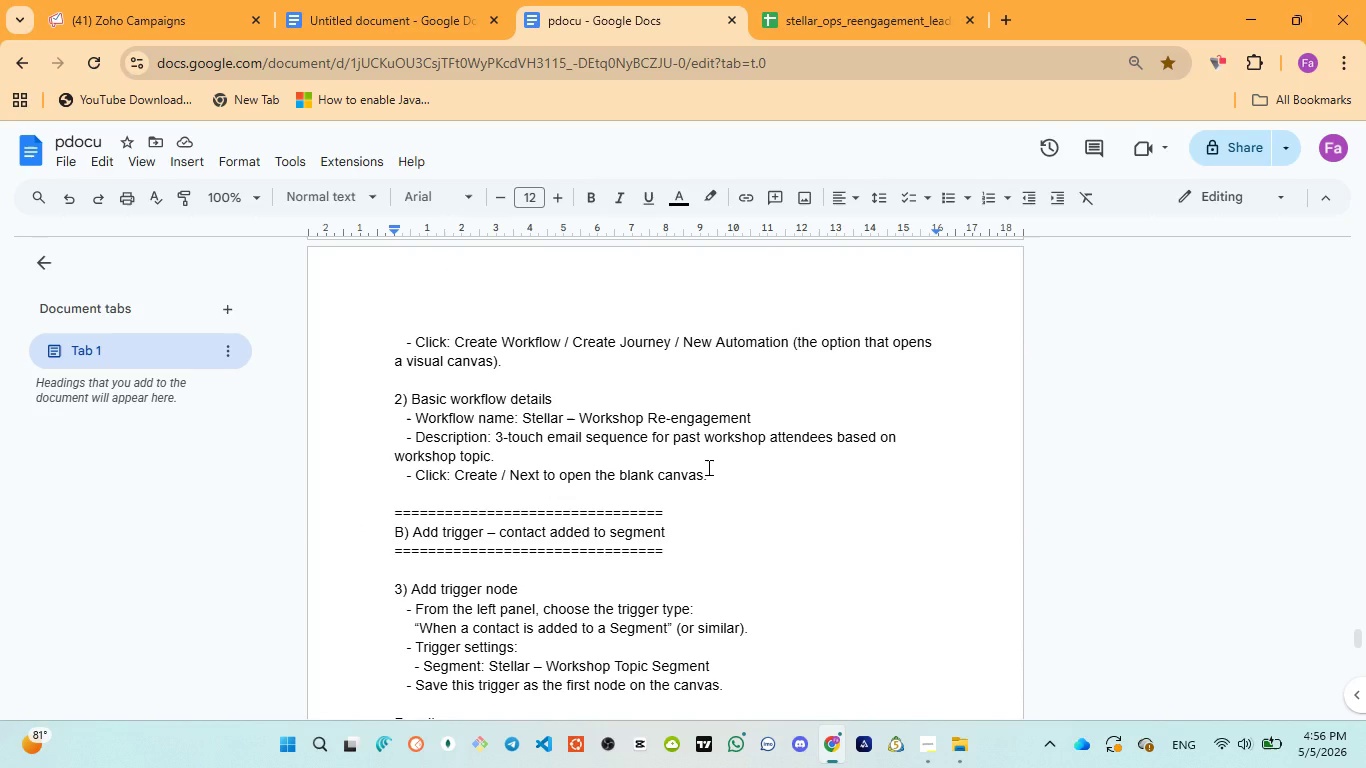 
left_click_drag(start_coordinate=[524, 417], to_coordinate=[773, 423])
 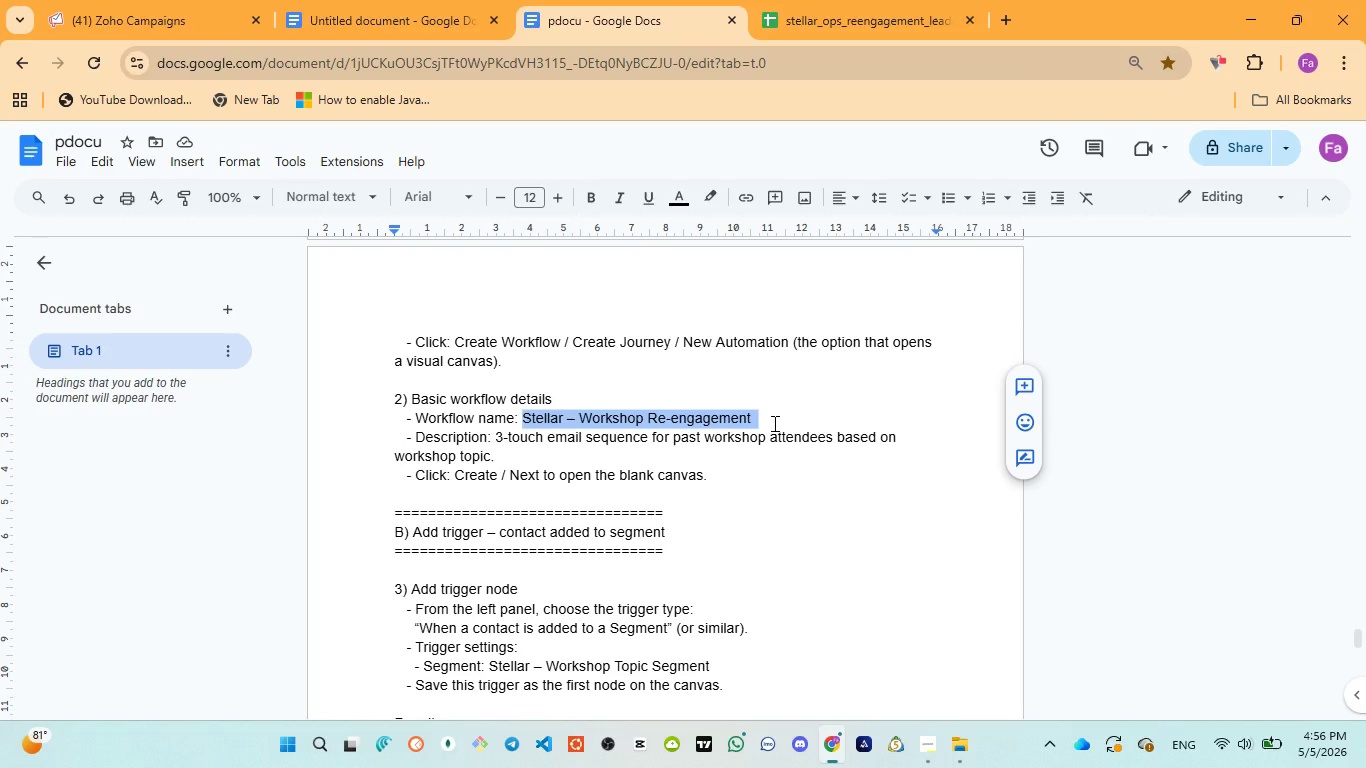 
key(Control+C)
 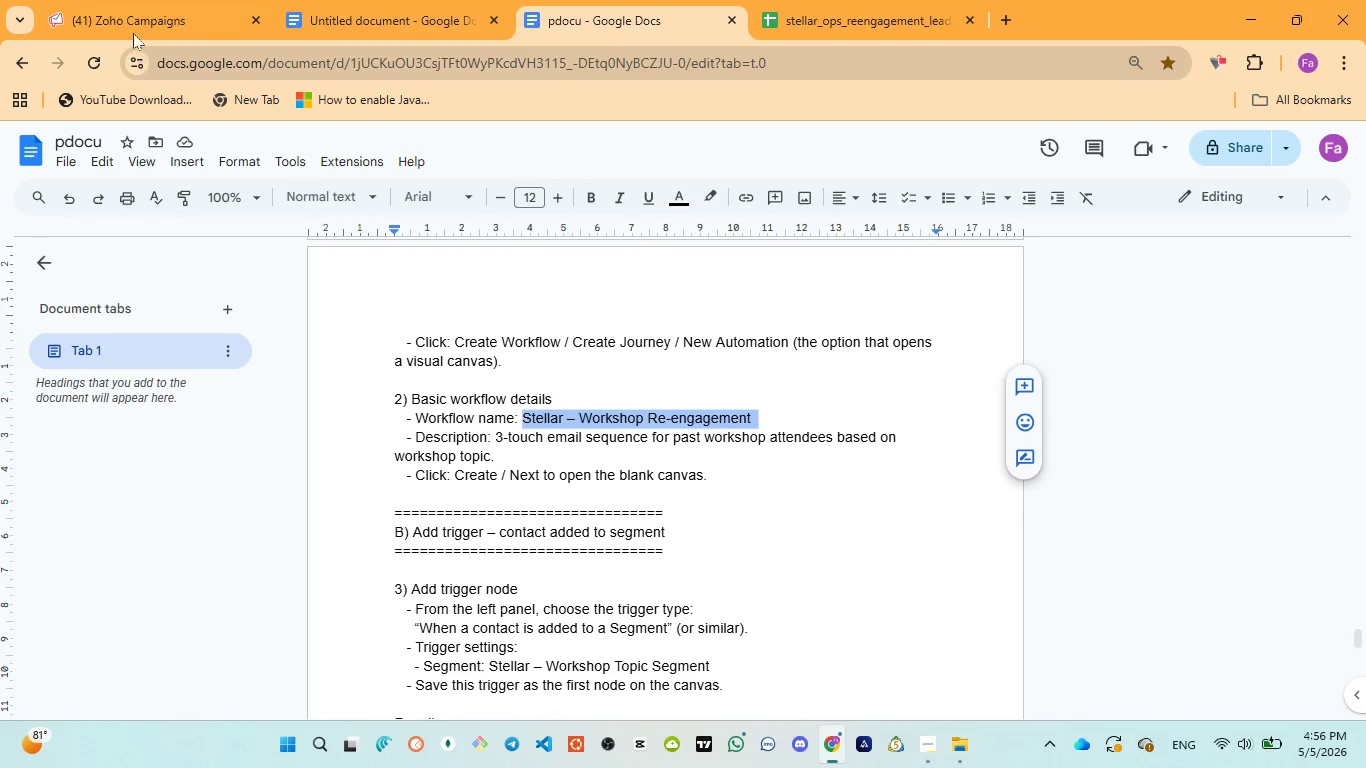 
left_click([128, 23])
 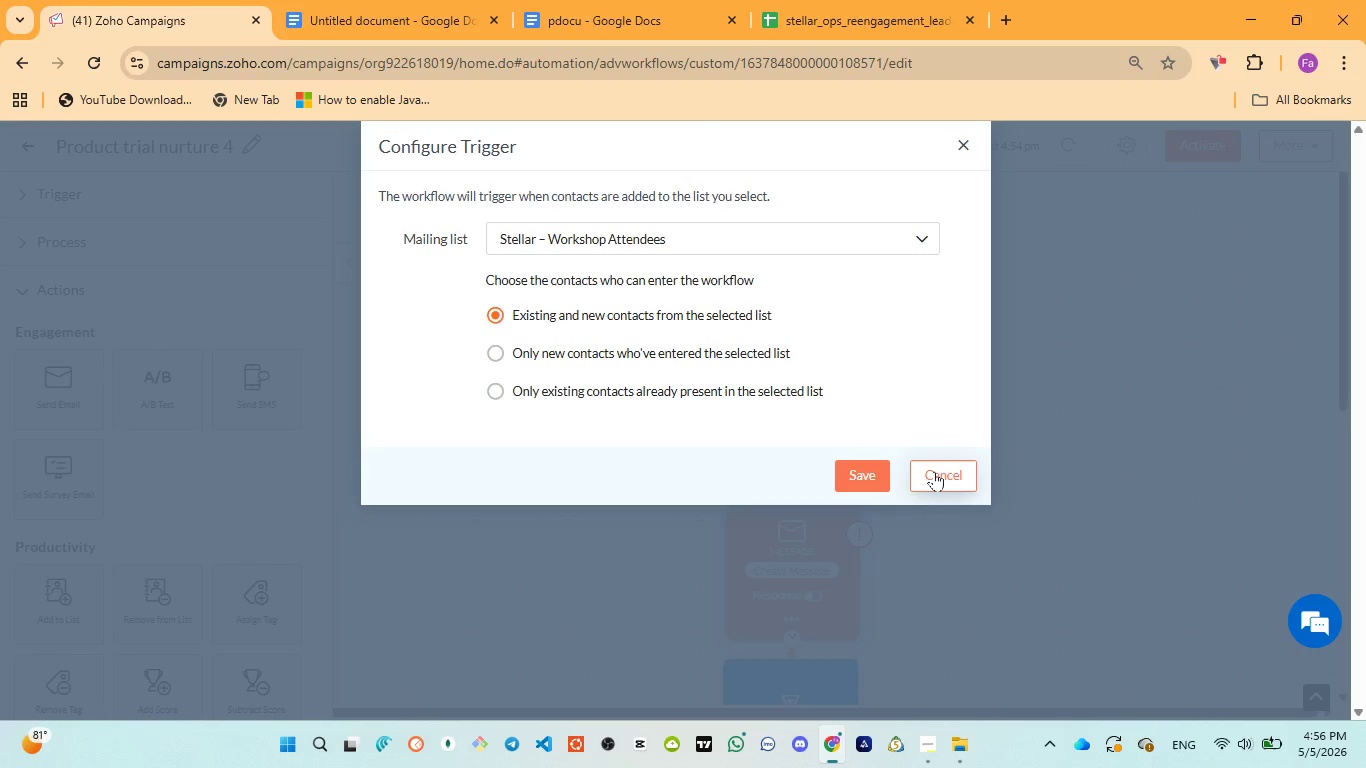 
left_click([872, 476])
 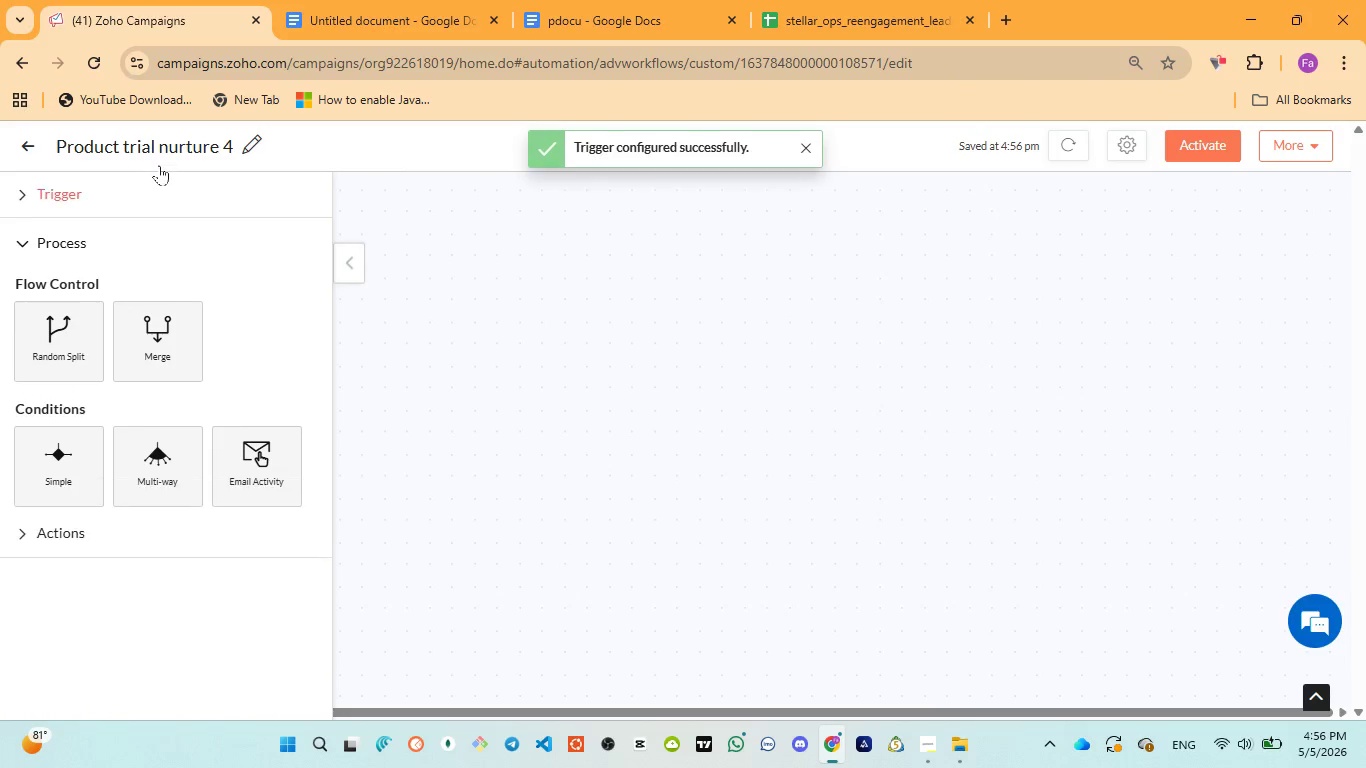 
left_click([246, 137])
 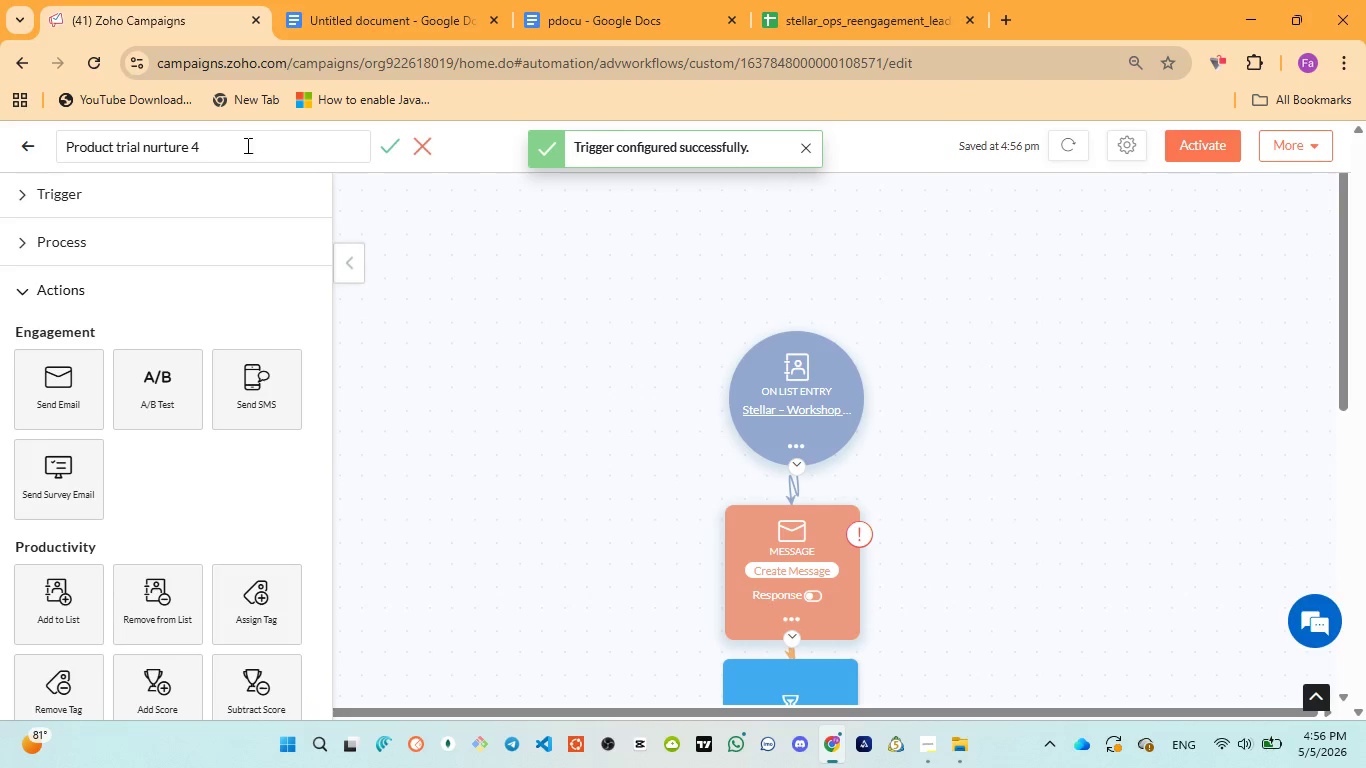 
left_click([246, 146])
 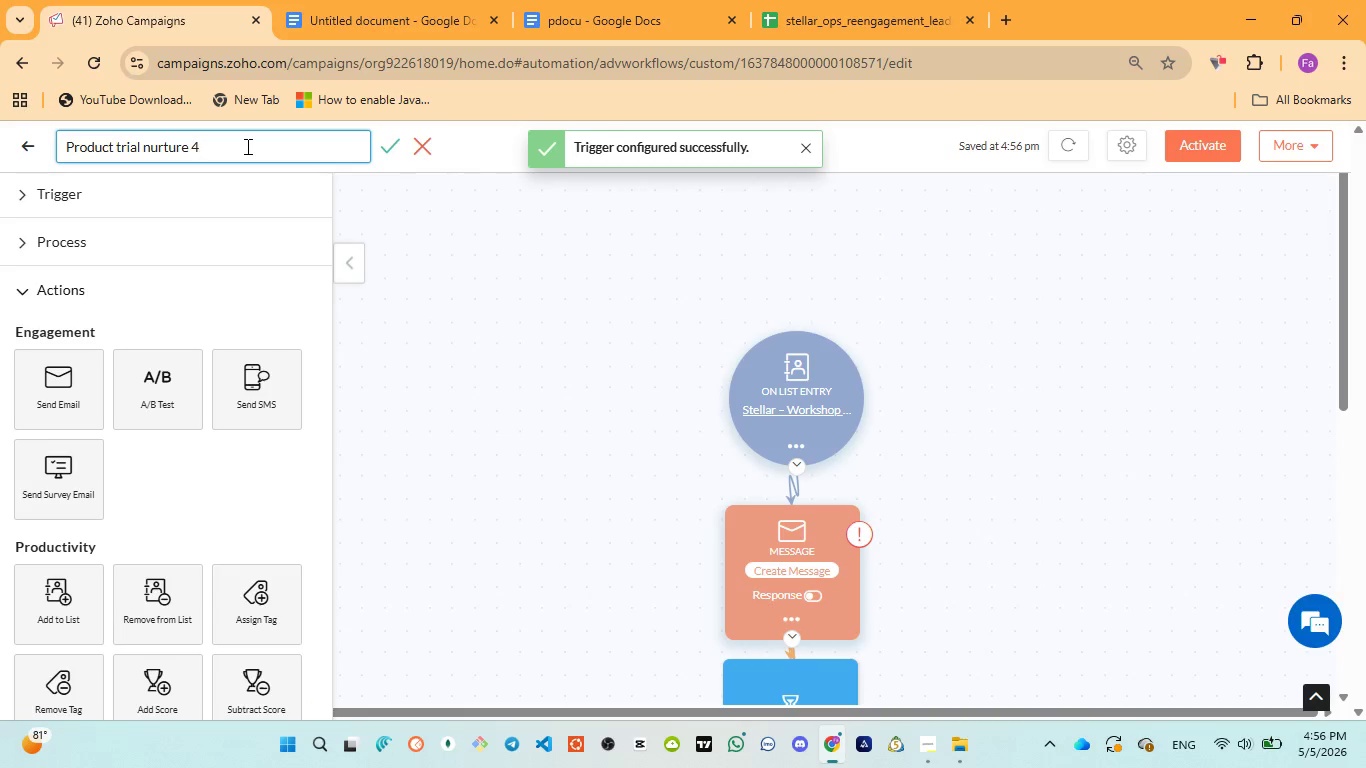 
key(Control+A)
 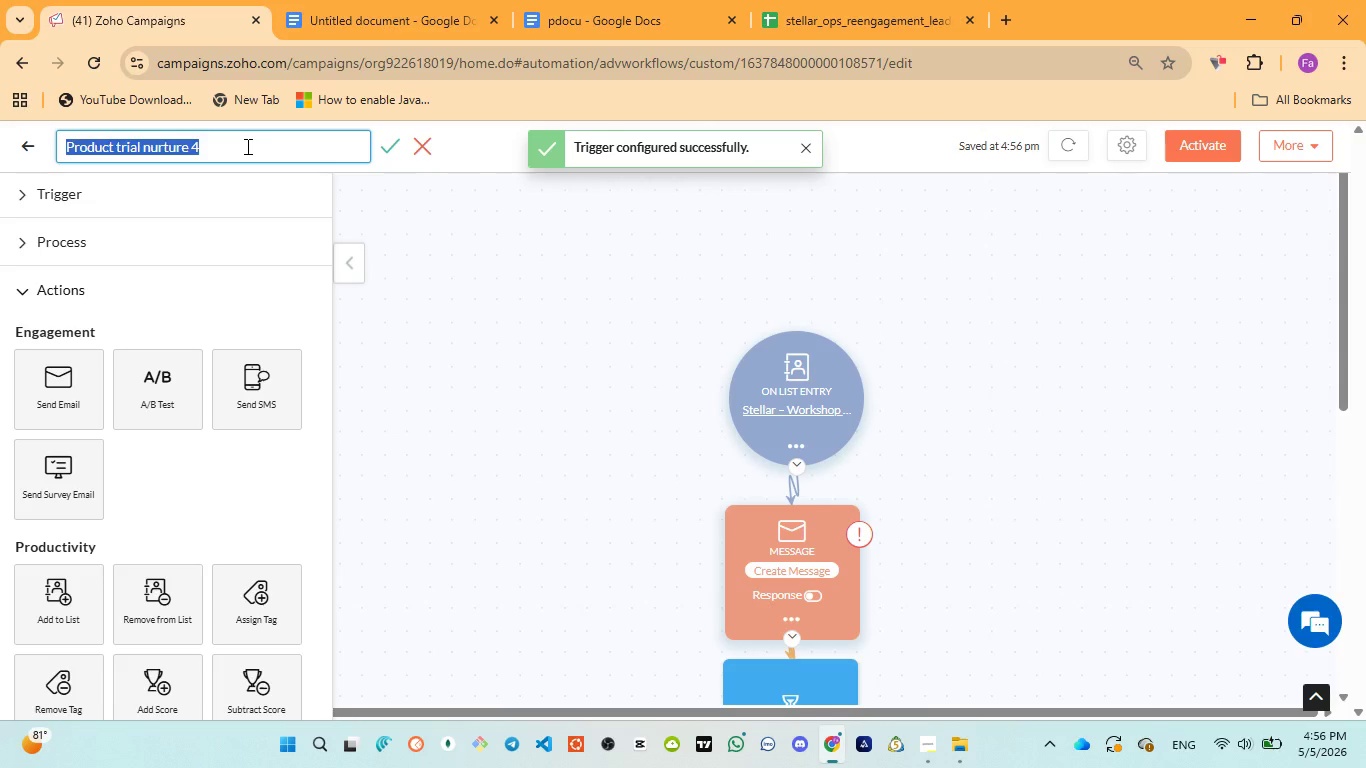 
key(Control+V)
 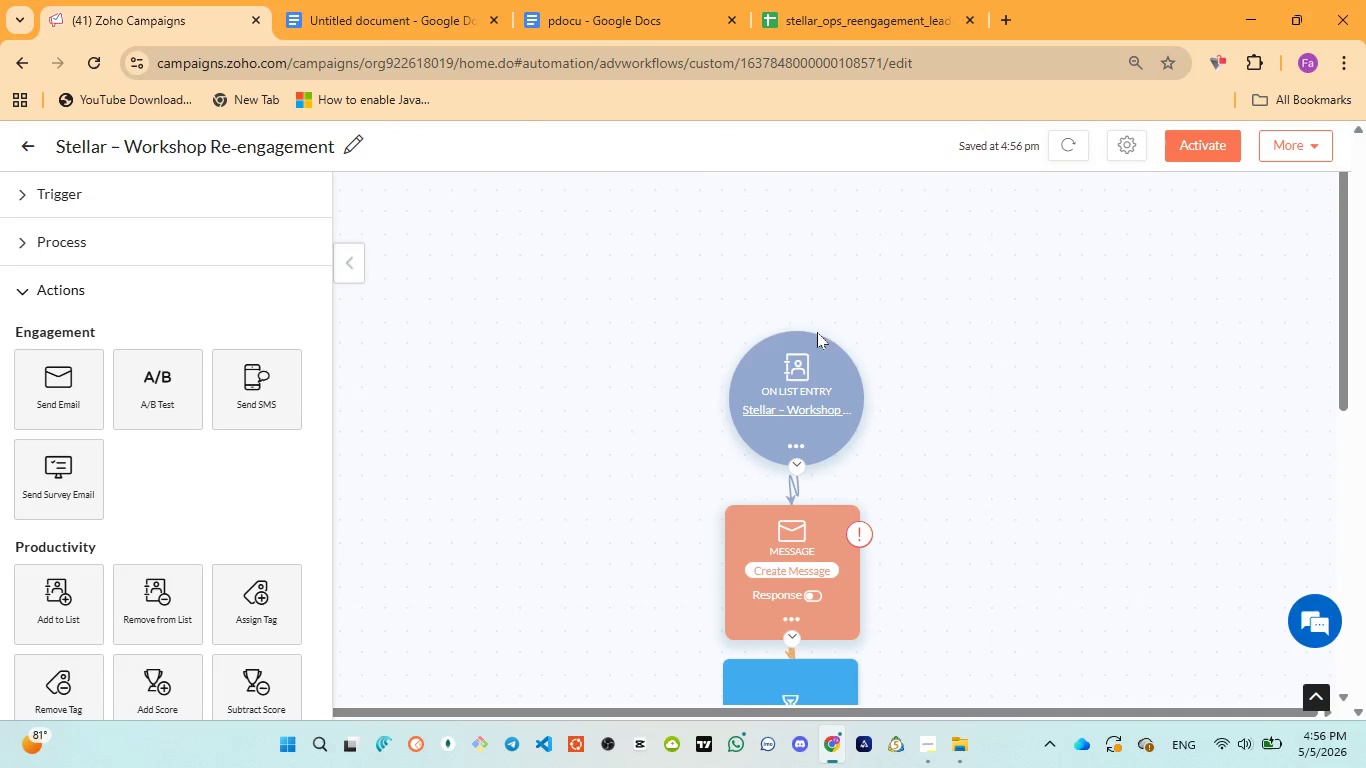 
left_click([797, 421])
 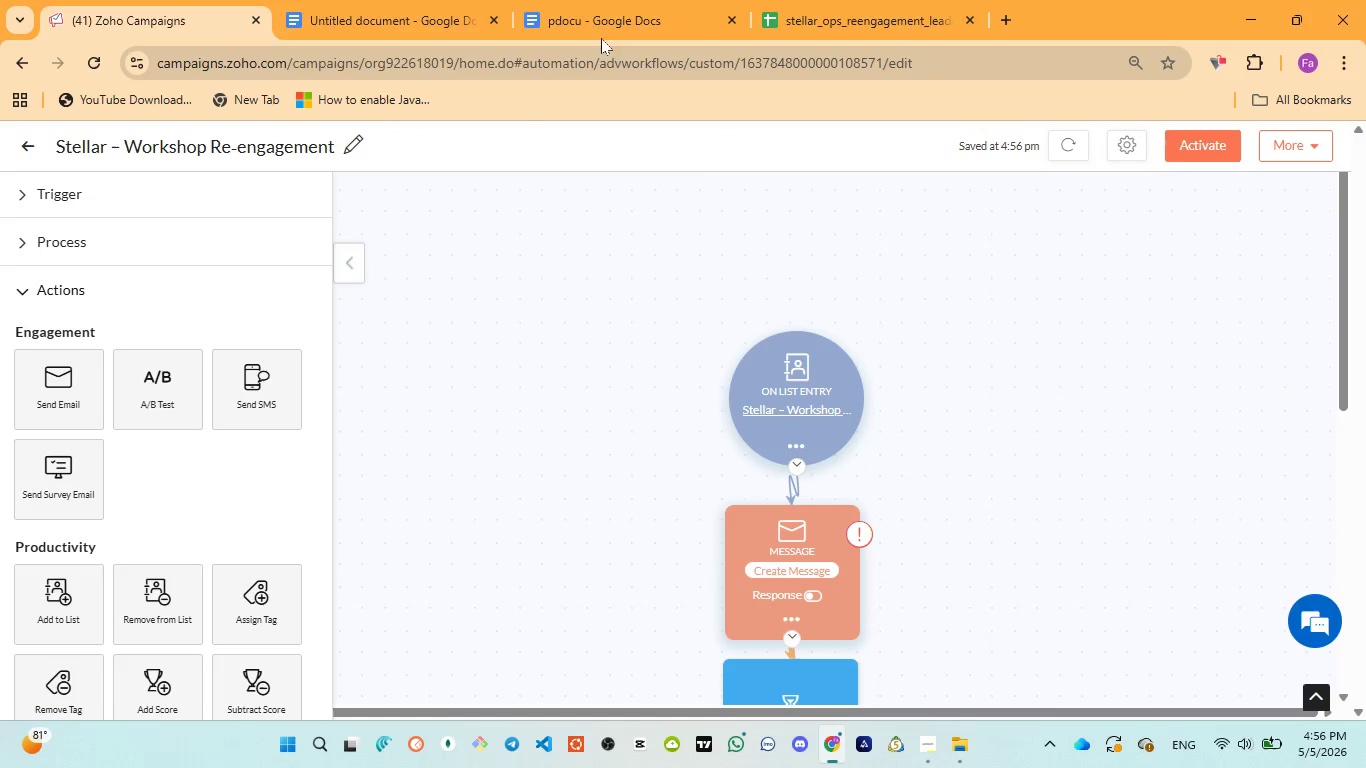 
left_click([564, 0])
 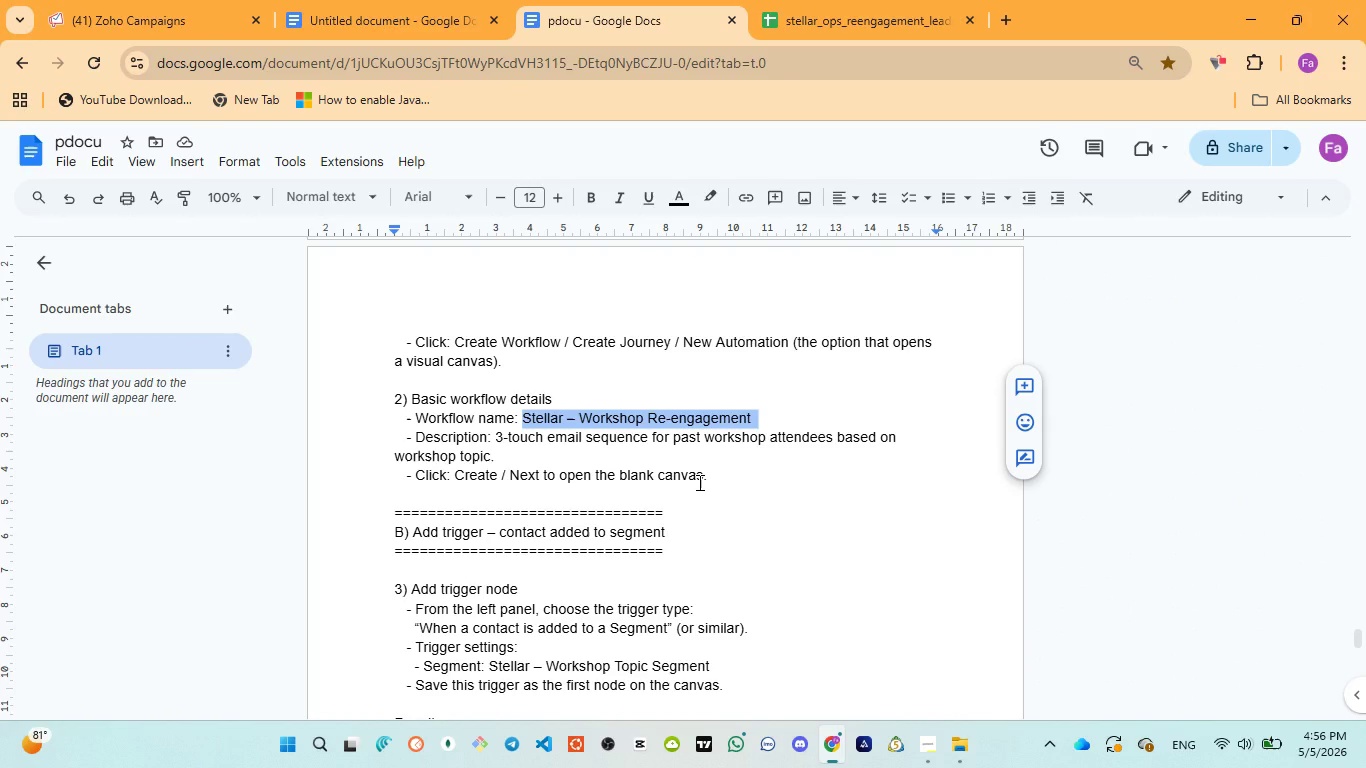 
scroll: coordinate [696, 498], scroll_direction: down, amount: 2.0
 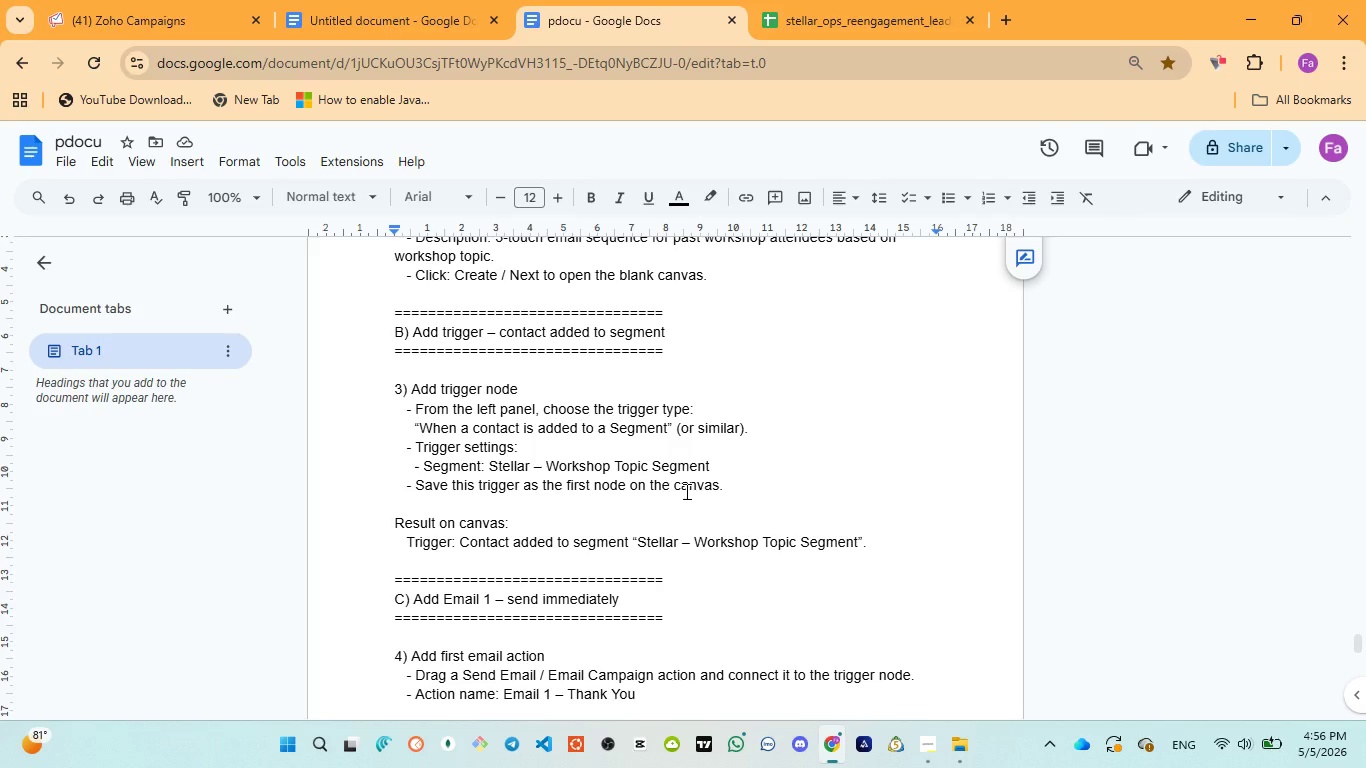 
wait(10.71)
 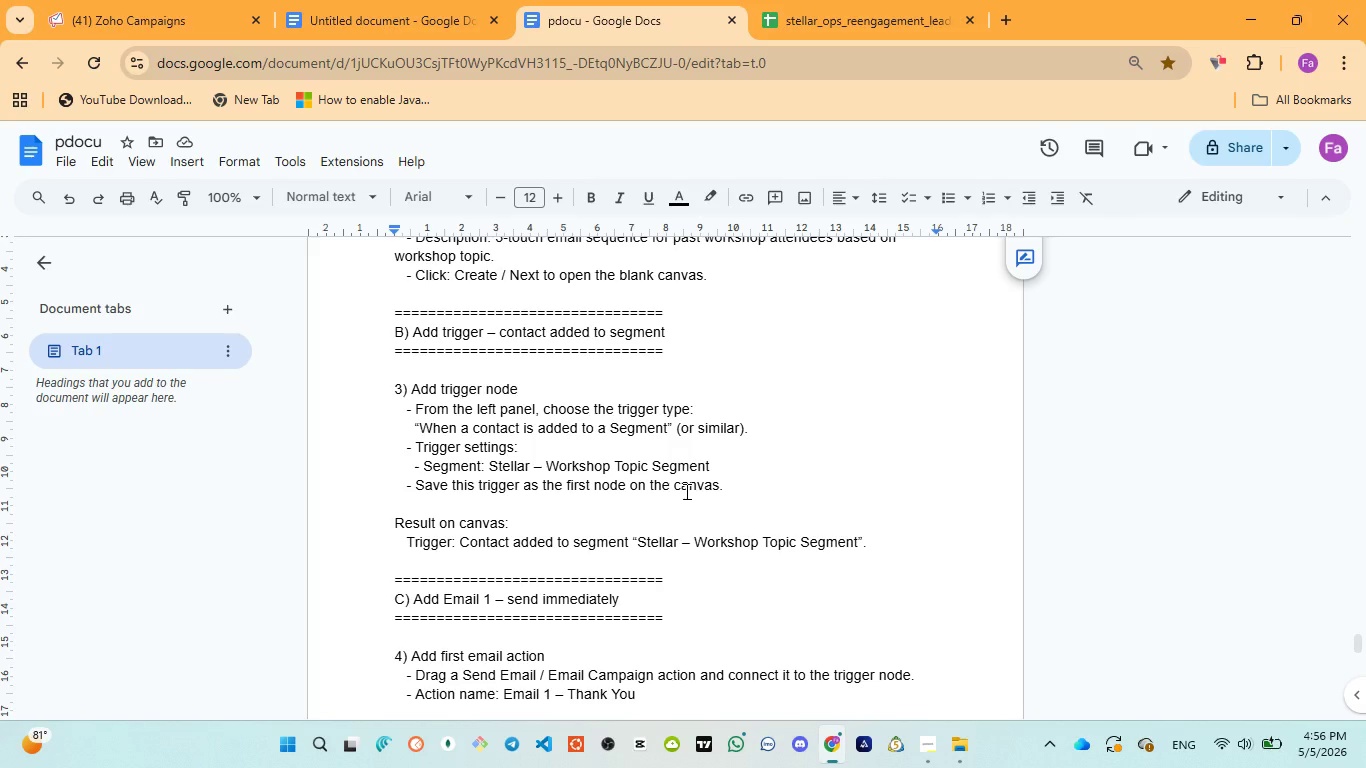 
left_click([153, 14])
 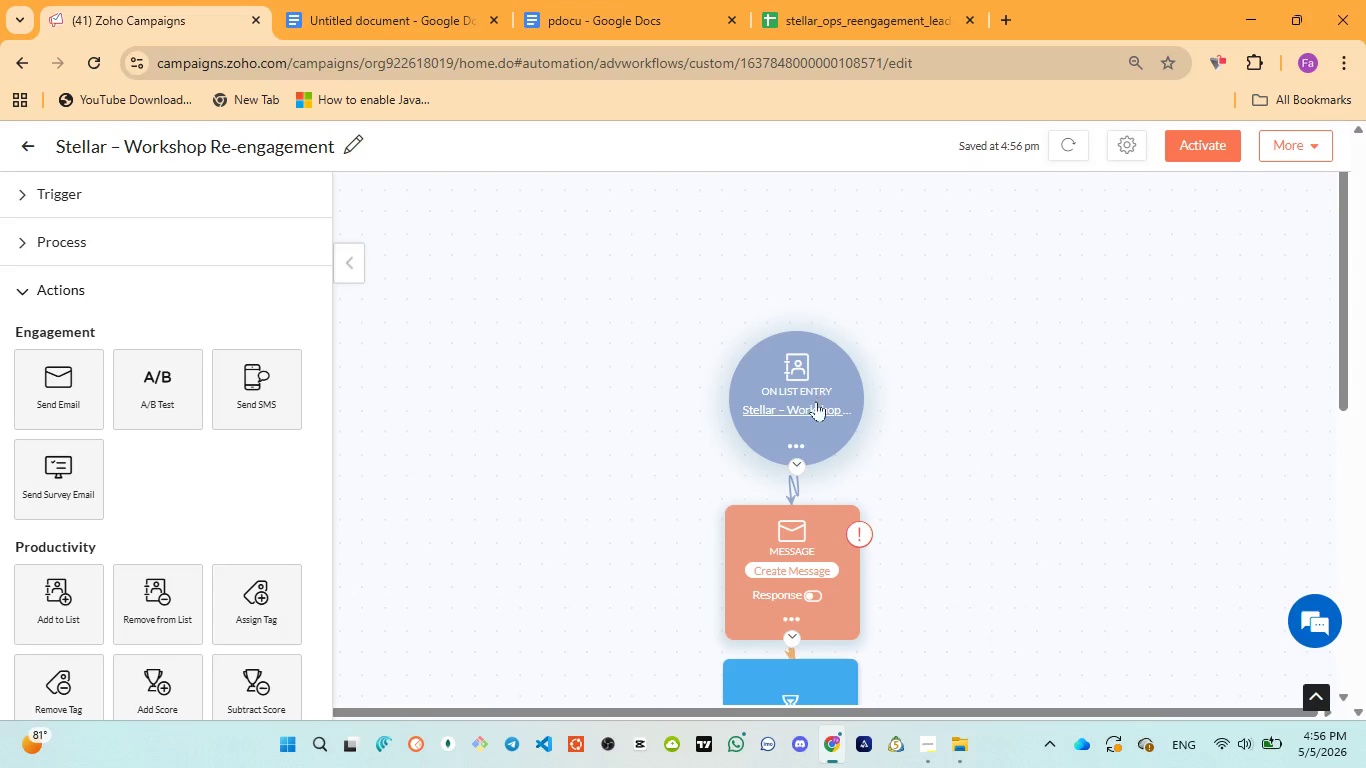 
left_click([844, 389])
 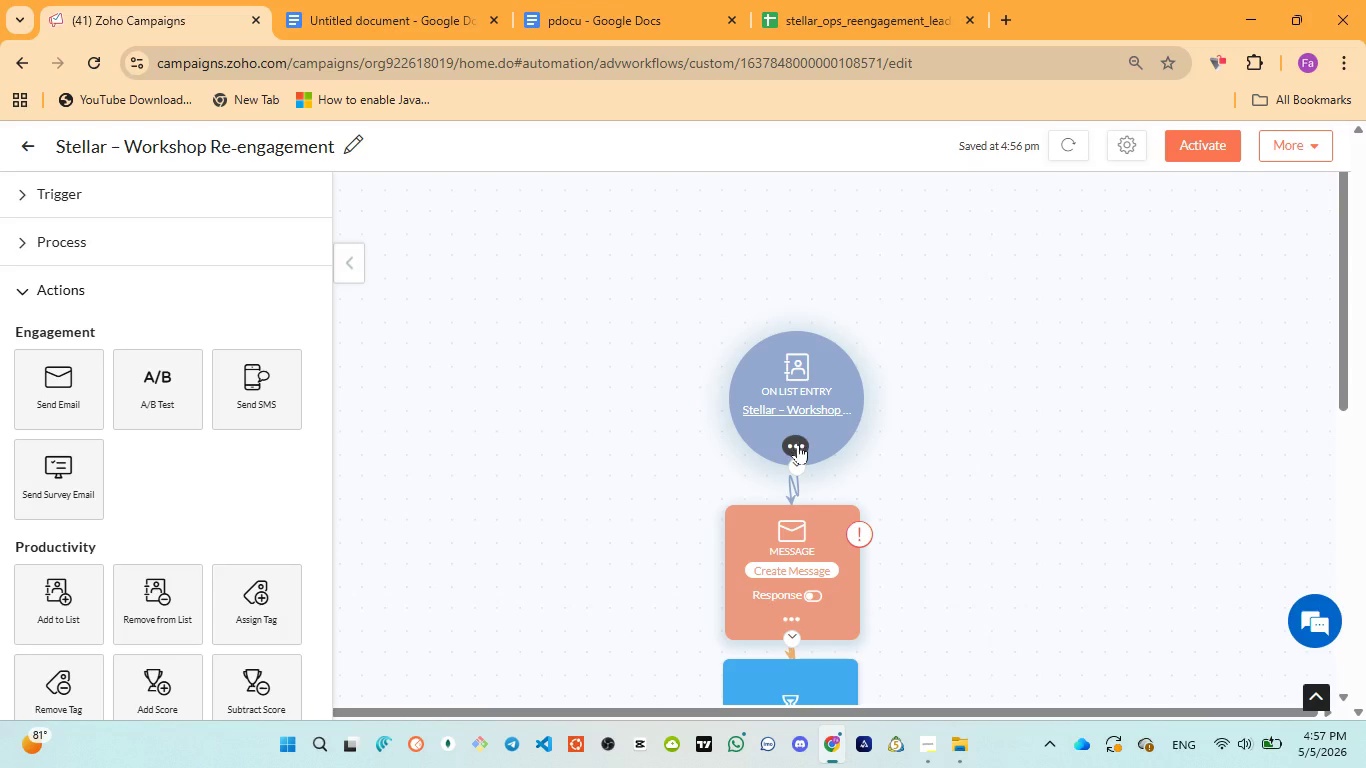 
left_click([798, 446])
 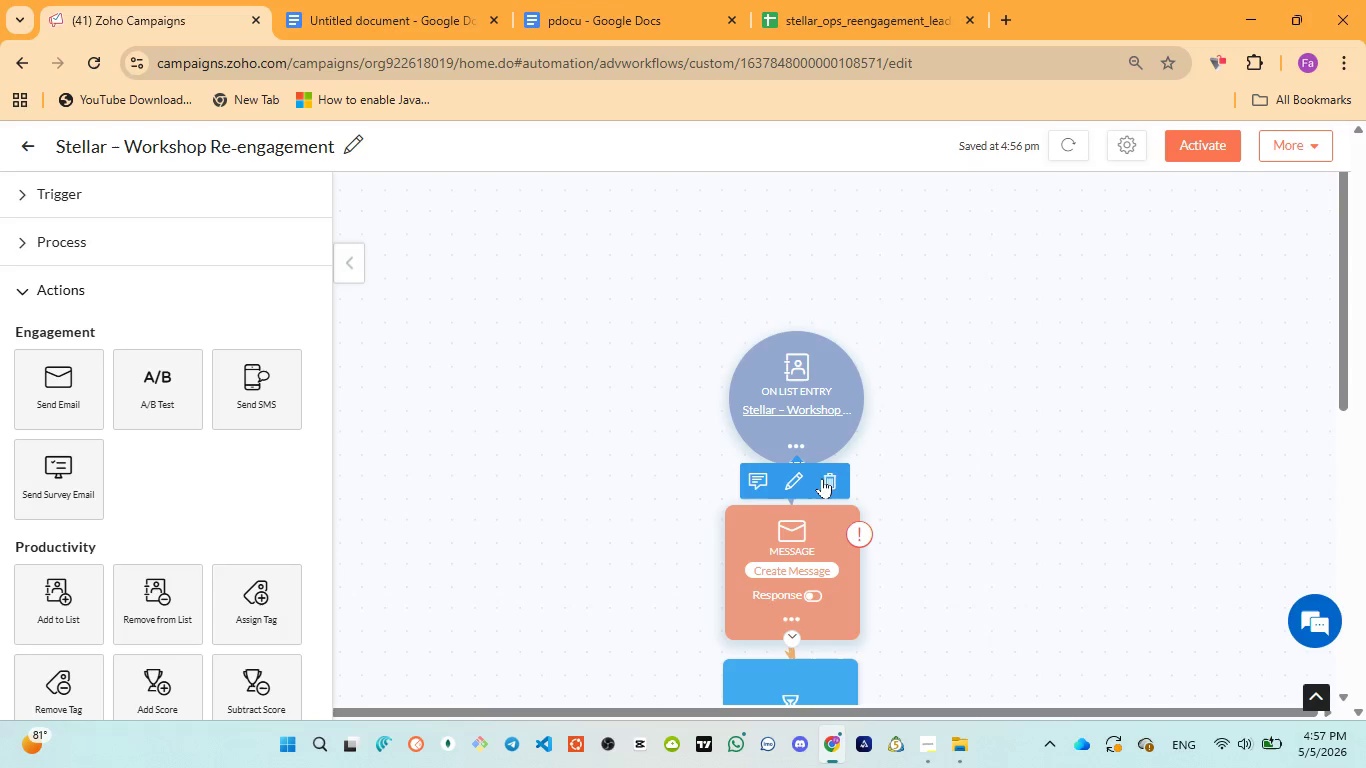 
left_click([827, 482])
 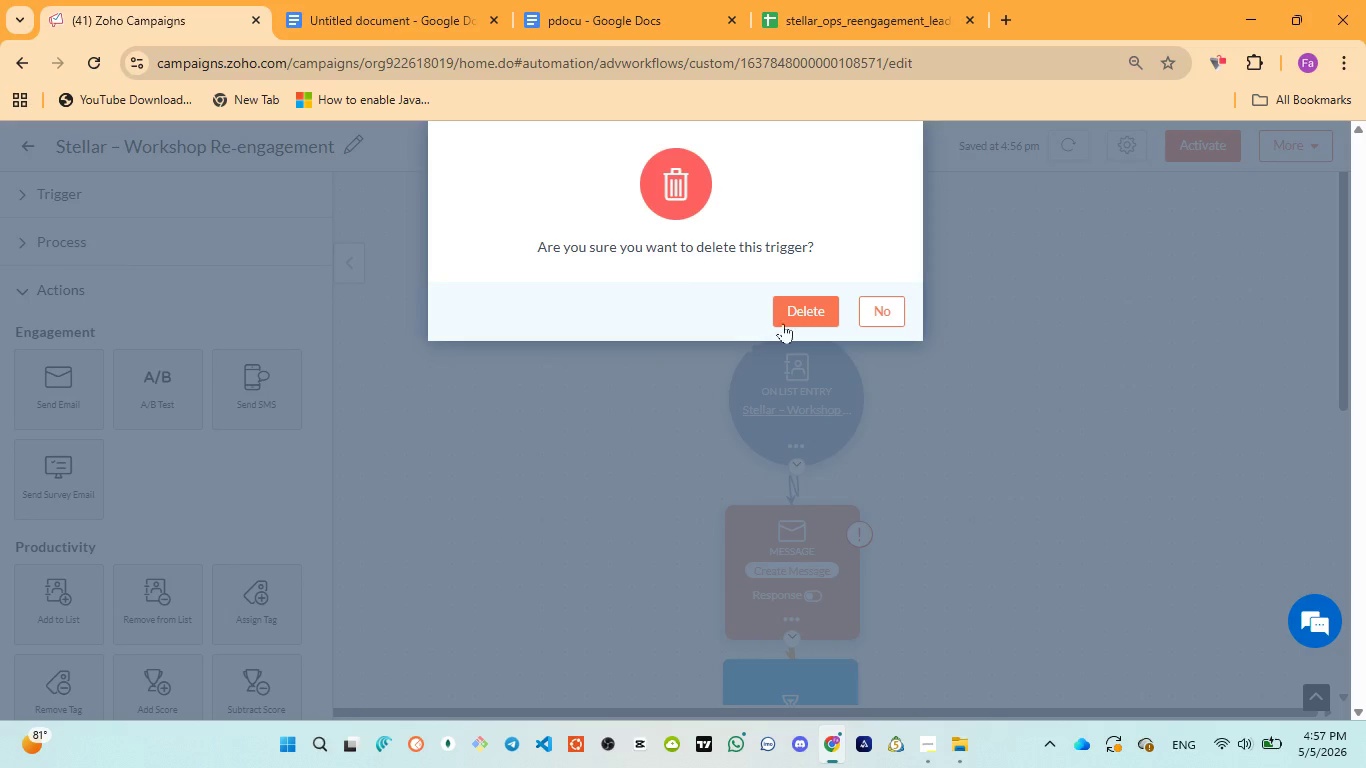 
left_click([803, 320])
 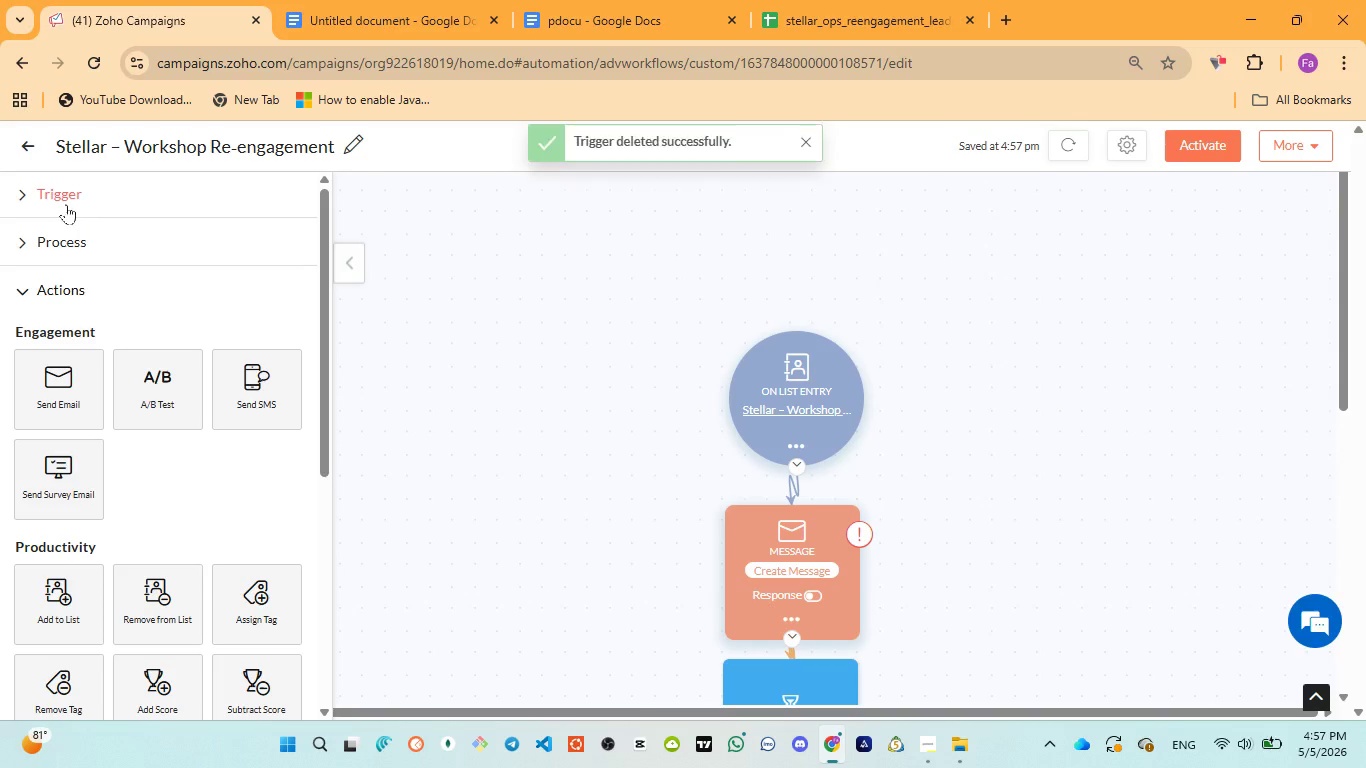 
left_click([66, 202])
 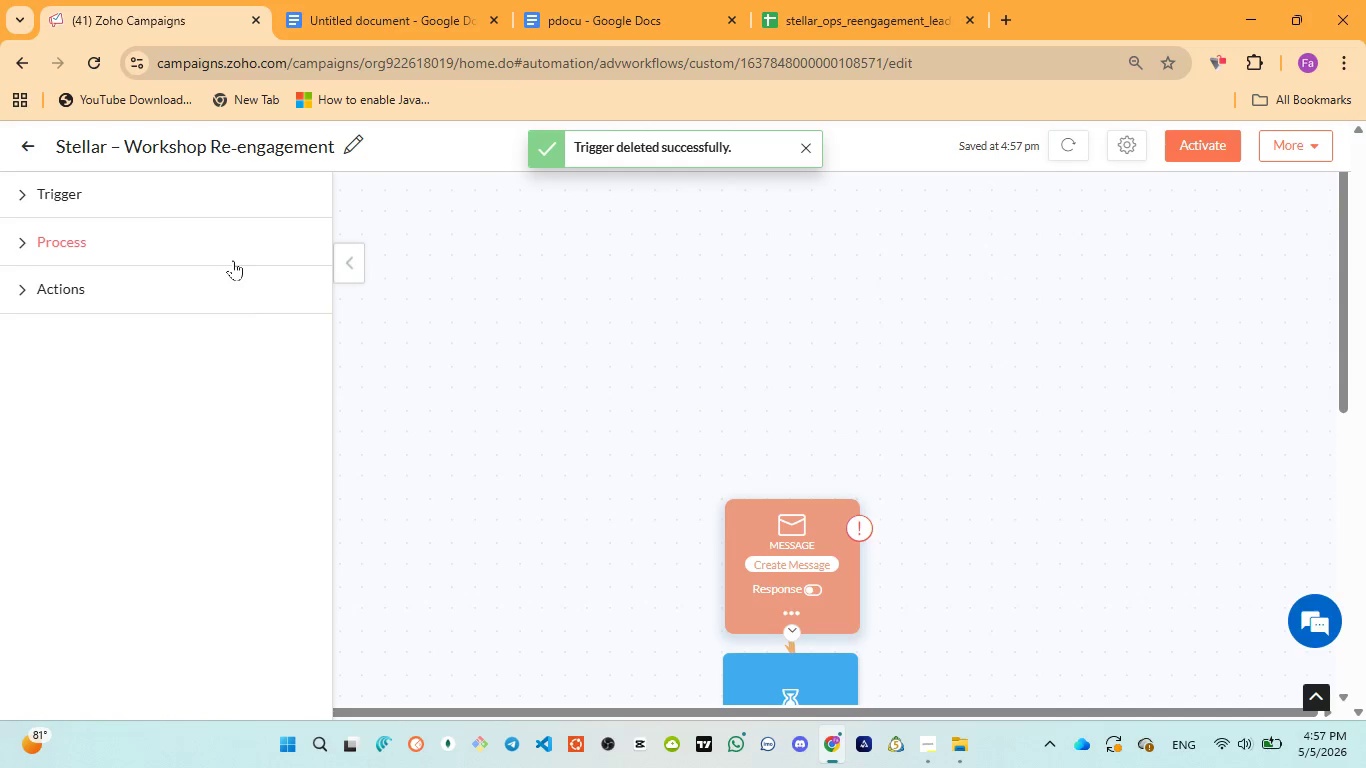 
left_click([113, 190])
 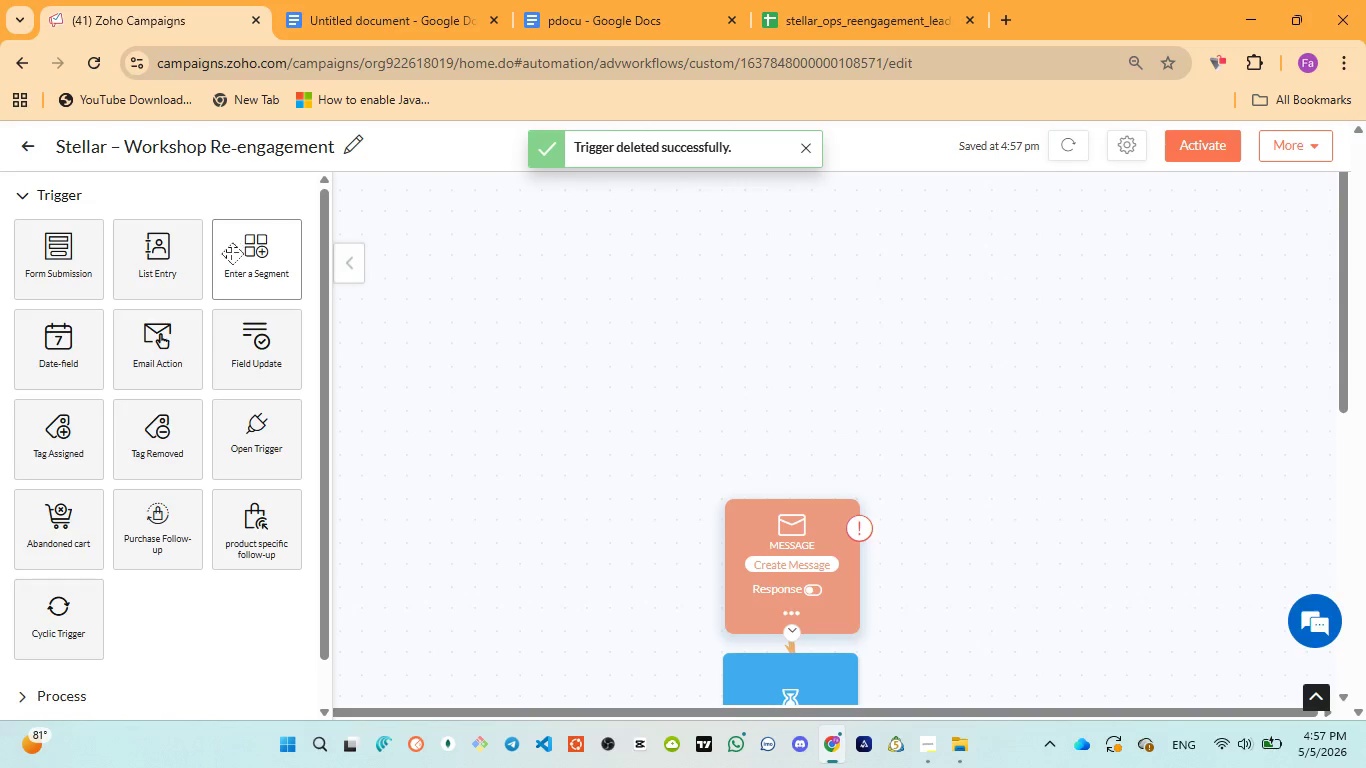 
left_click_drag(start_coordinate=[236, 263], to_coordinate=[758, 386])
 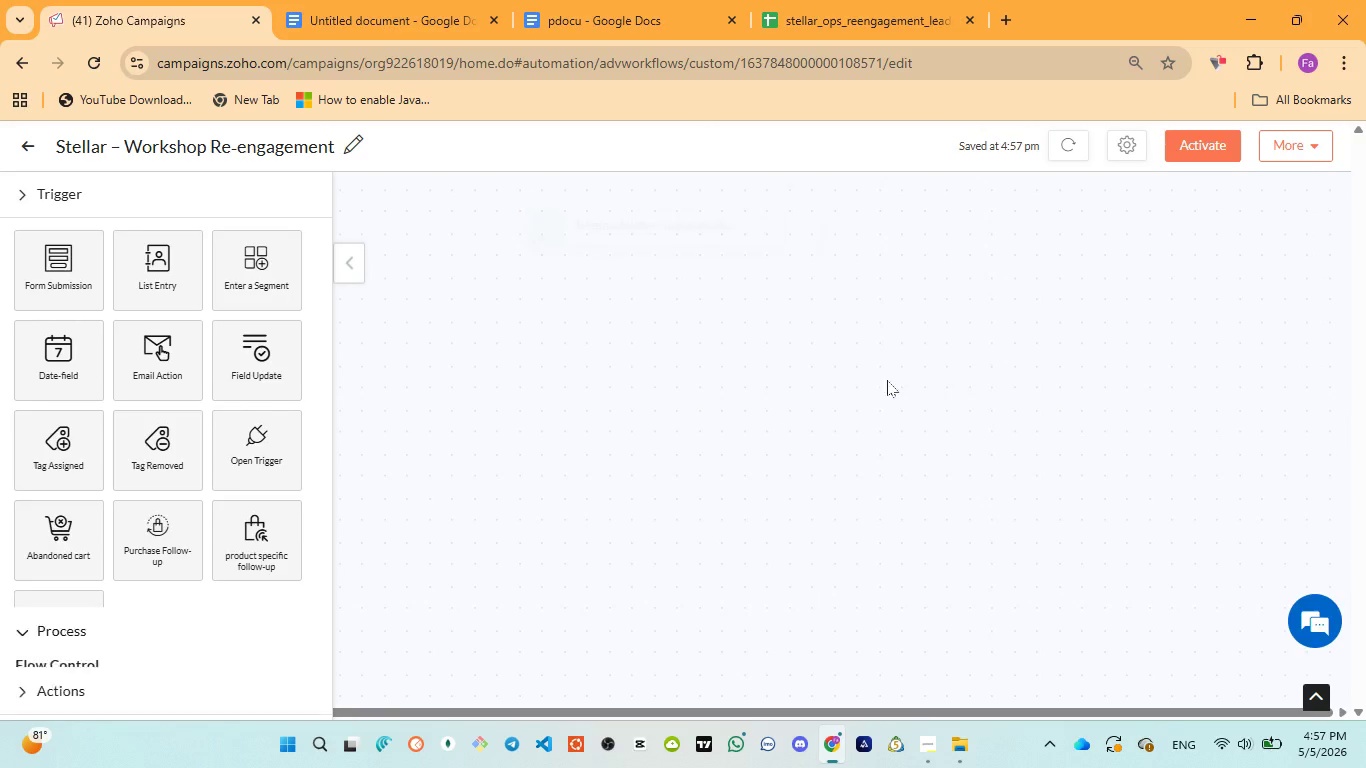 
mouse_move([925, 377])
 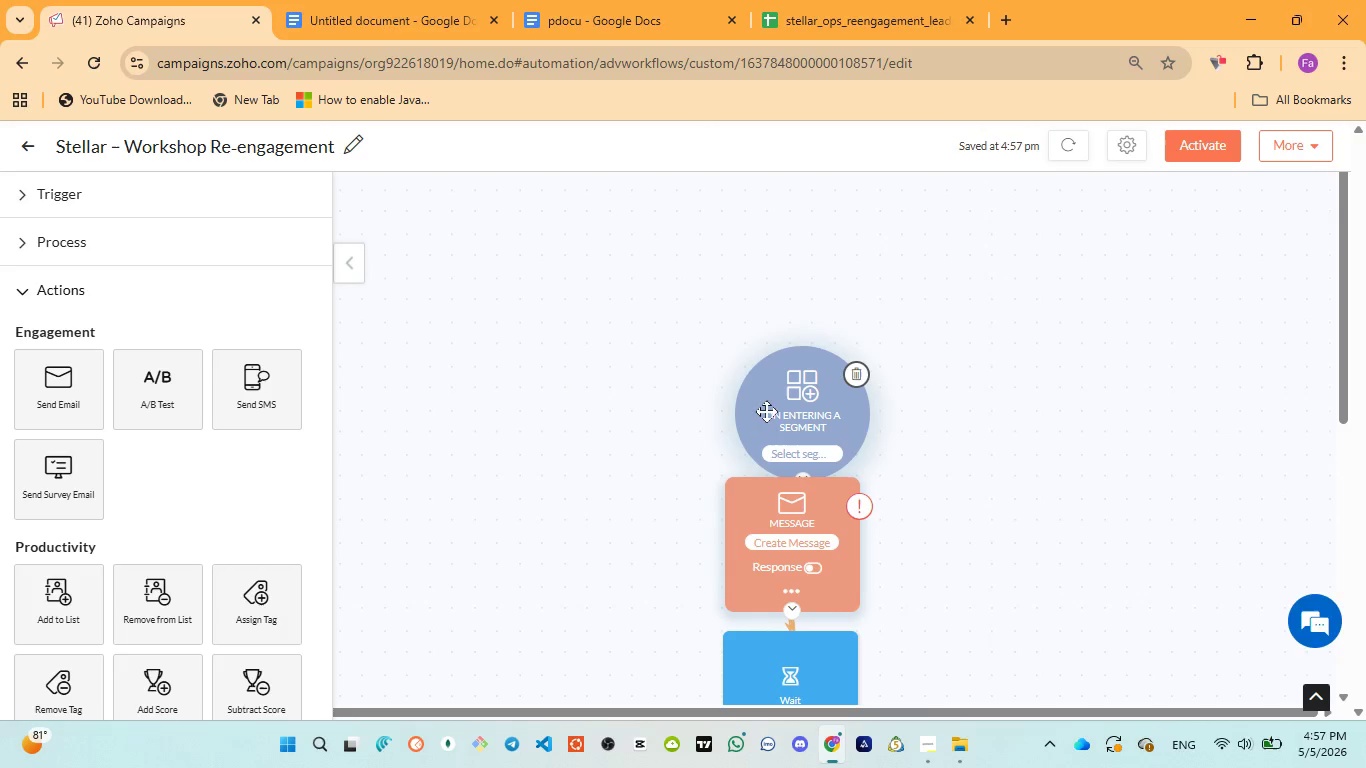 
left_click_drag(start_coordinate=[764, 407], to_coordinate=[778, 344])
 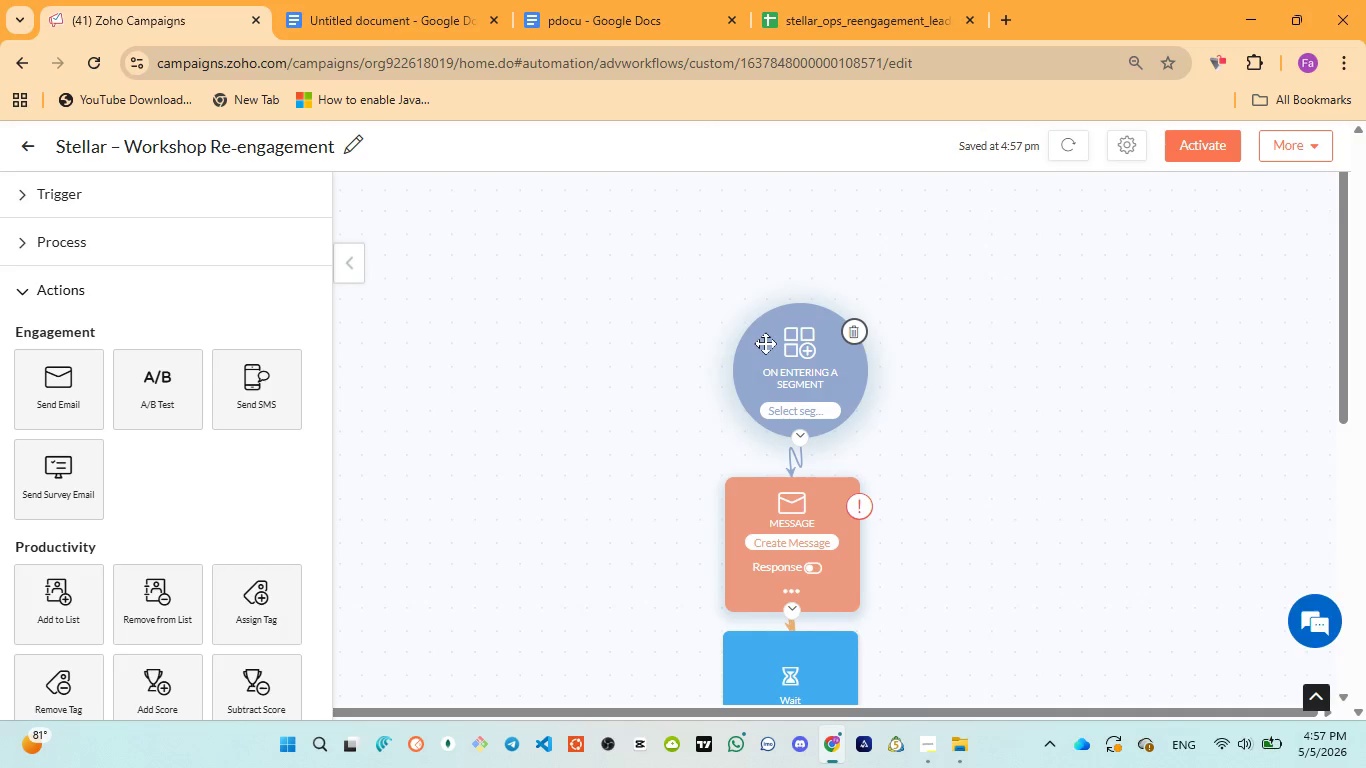 
left_click_drag(start_coordinate=[765, 343], to_coordinate=[780, 348])
 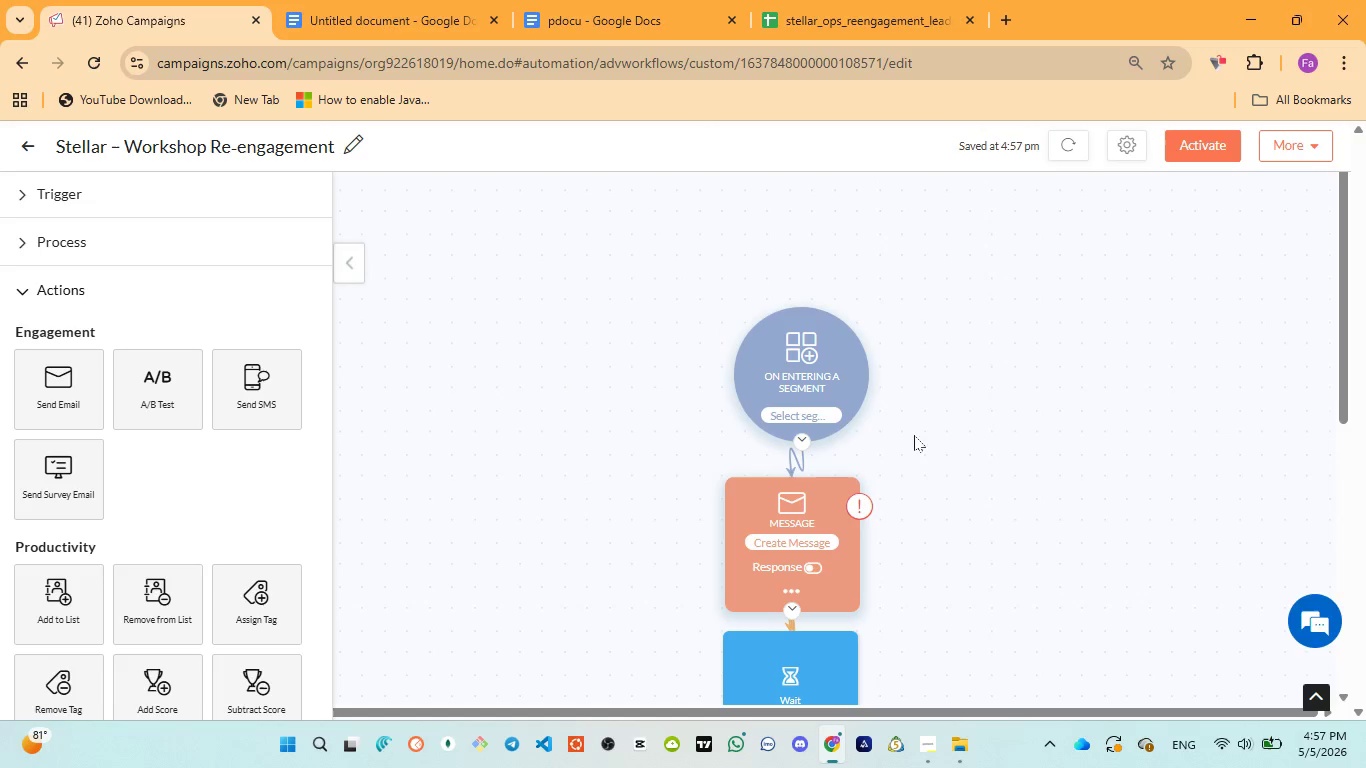 
scroll: coordinate [924, 428], scroll_direction: down, amount: 1.0
 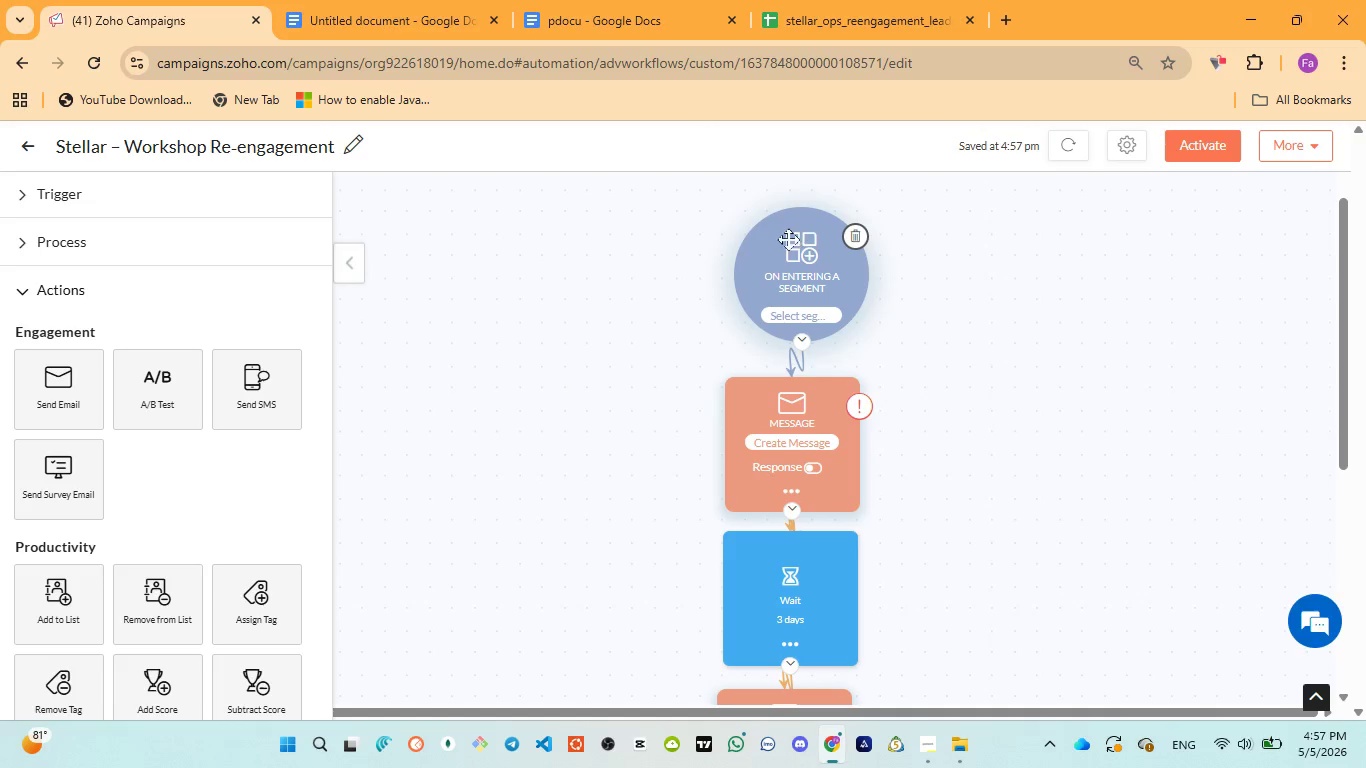 
left_click_drag(start_coordinate=[784, 241], to_coordinate=[777, 249])
 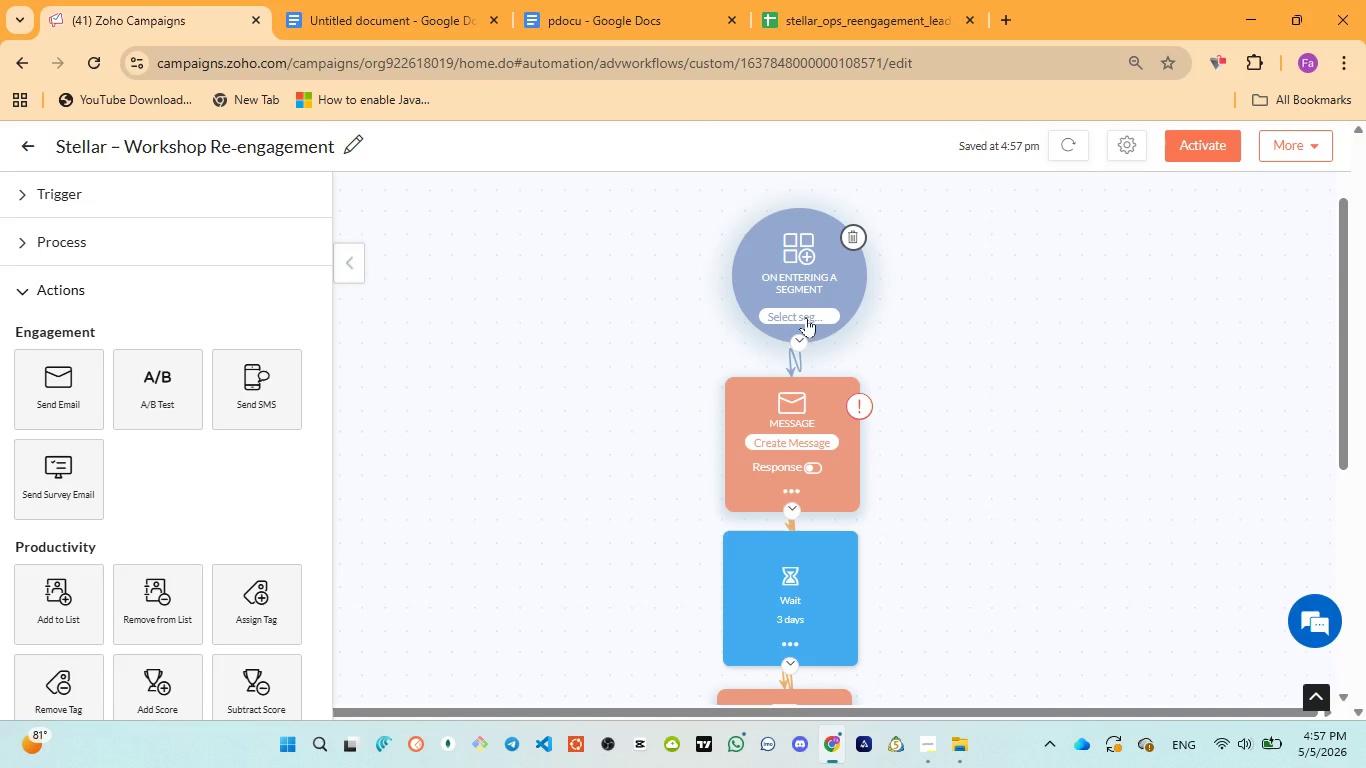 
left_click([806, 318])
 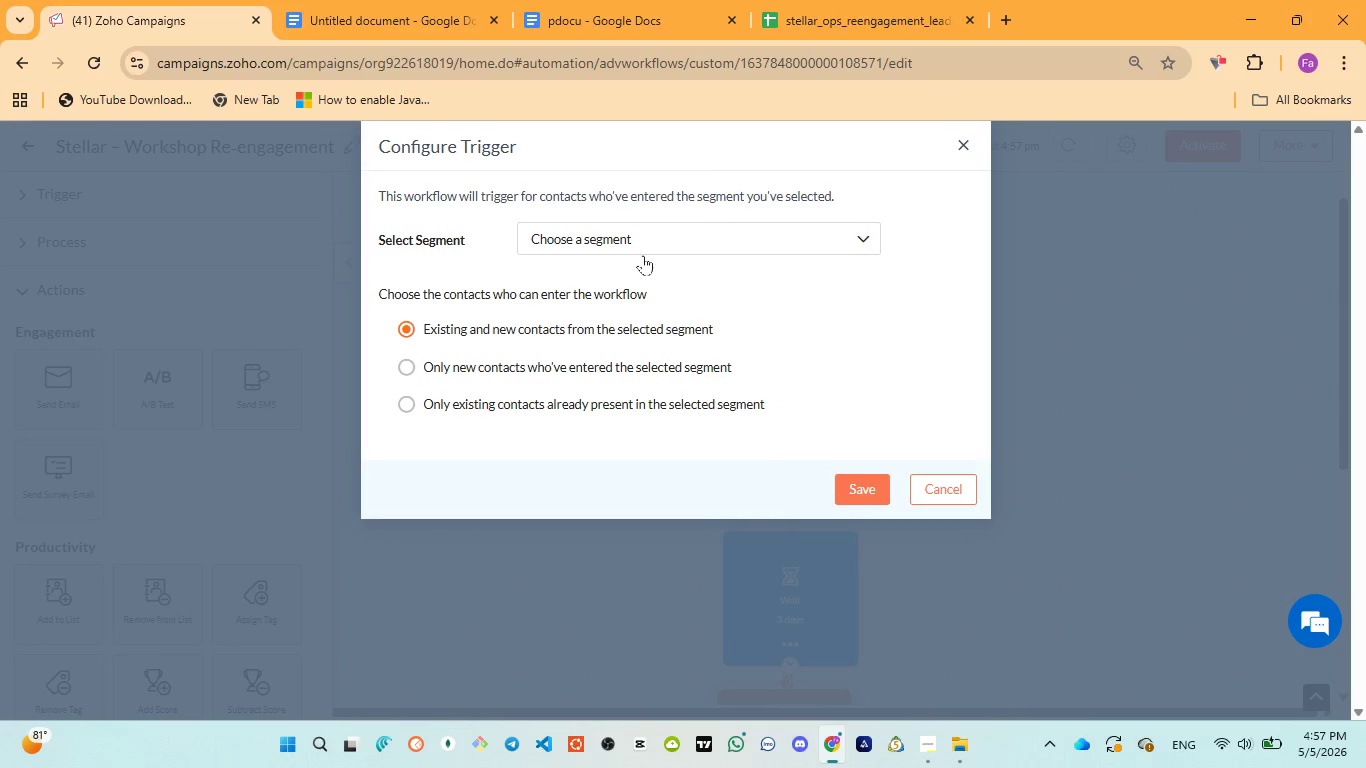 
left_click([640, 242])
 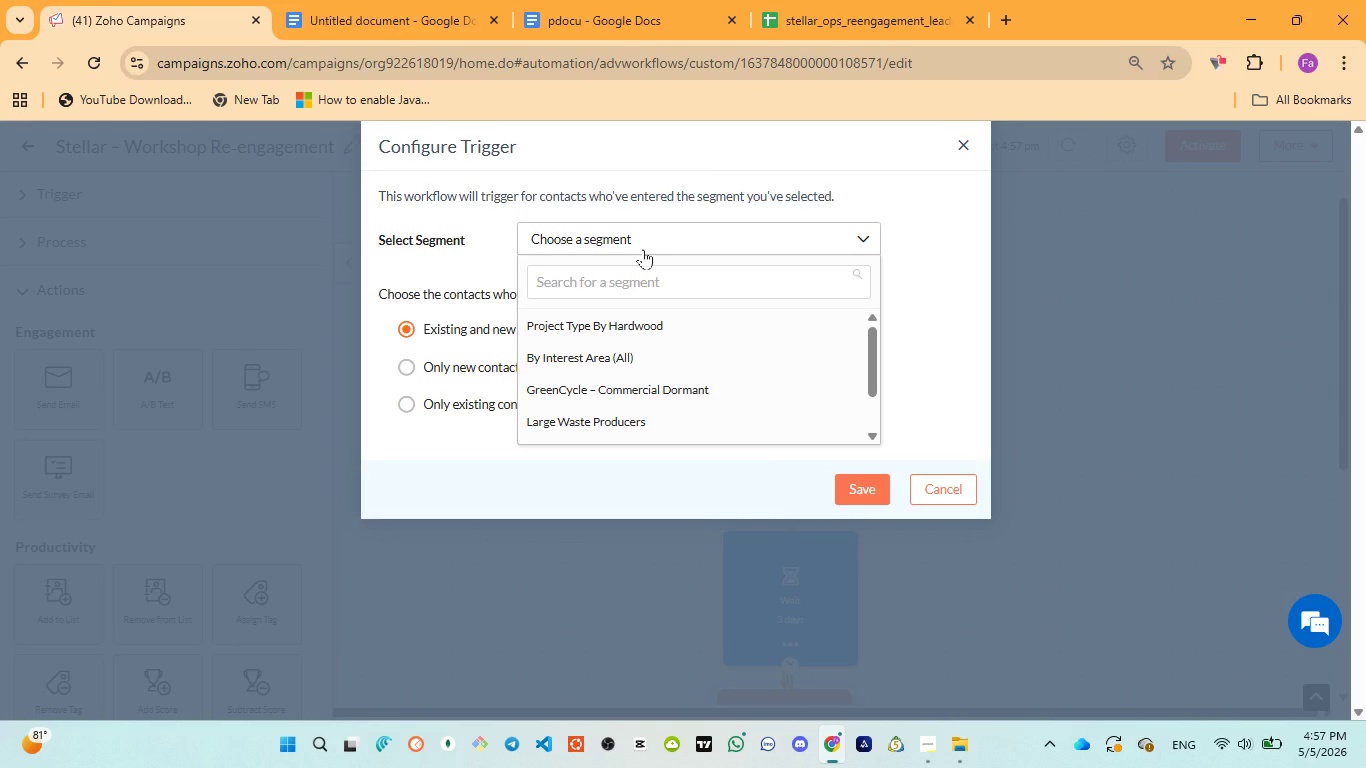 
scroll: coordinate [644, 323], scroll_direction: down, amount: 2.0
 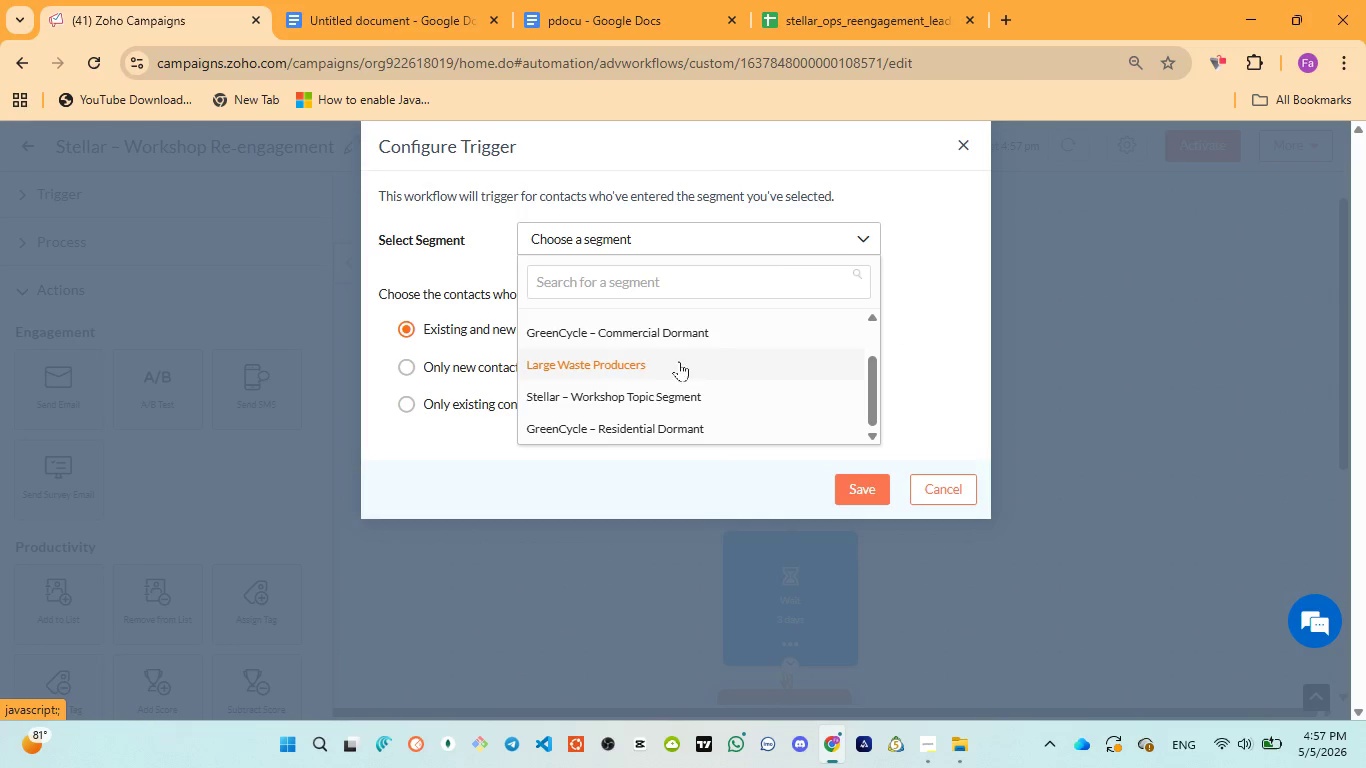 
left_click([649, 397])
 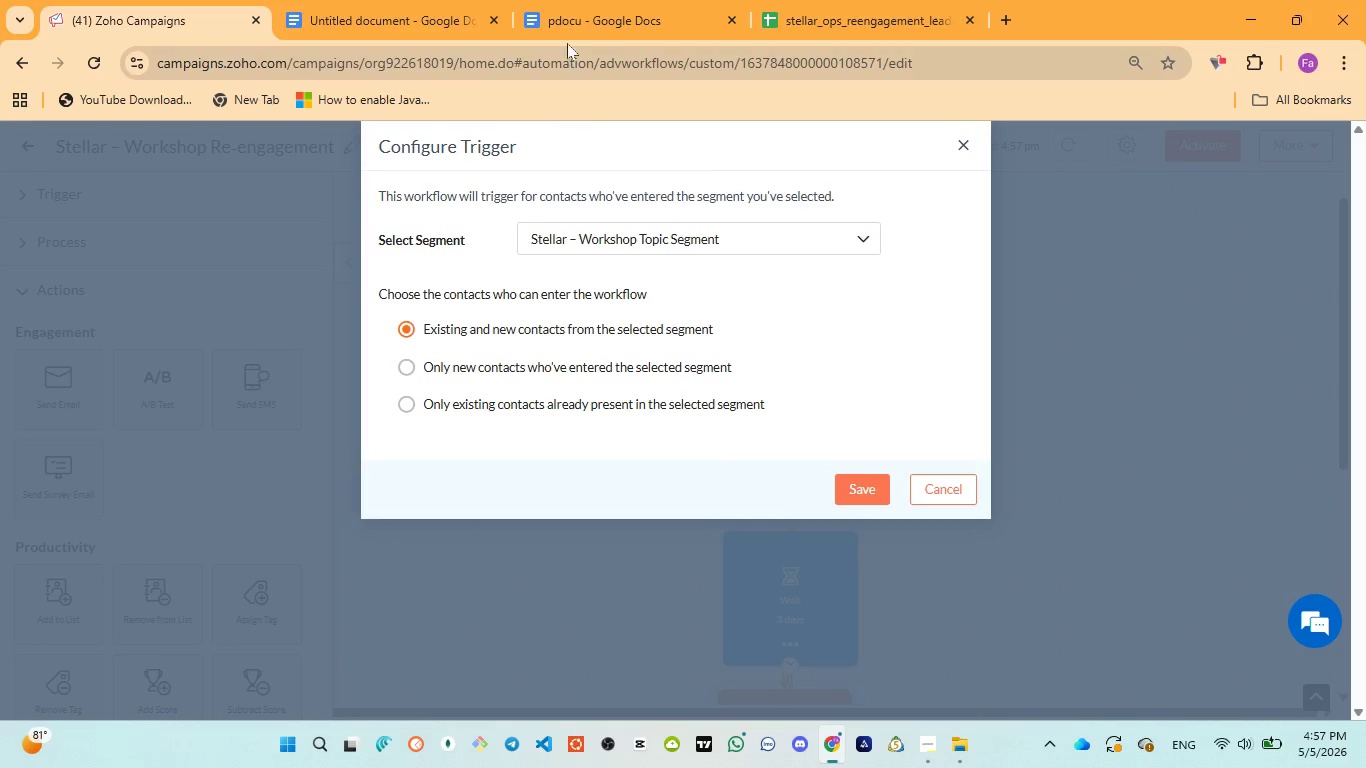 
left_click([563, 9])
 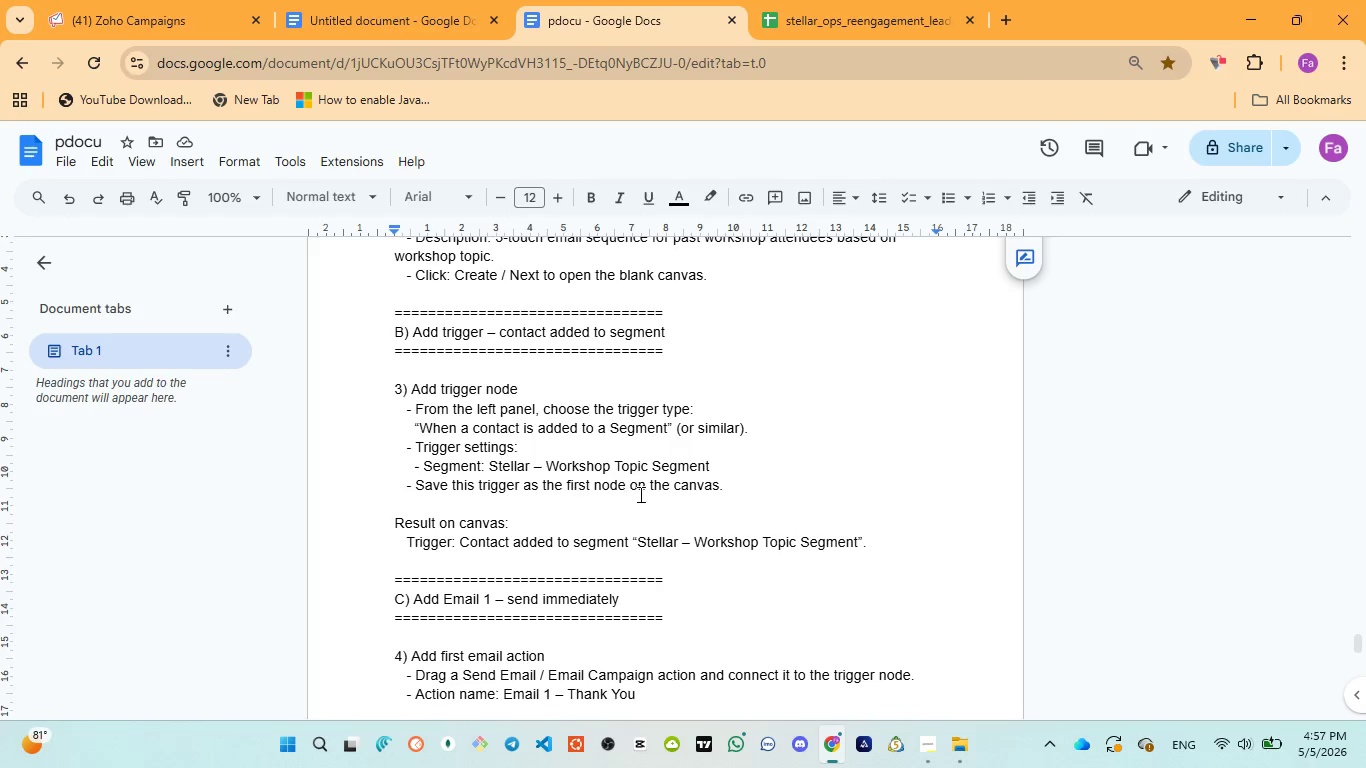 
left_click([97, 19])
 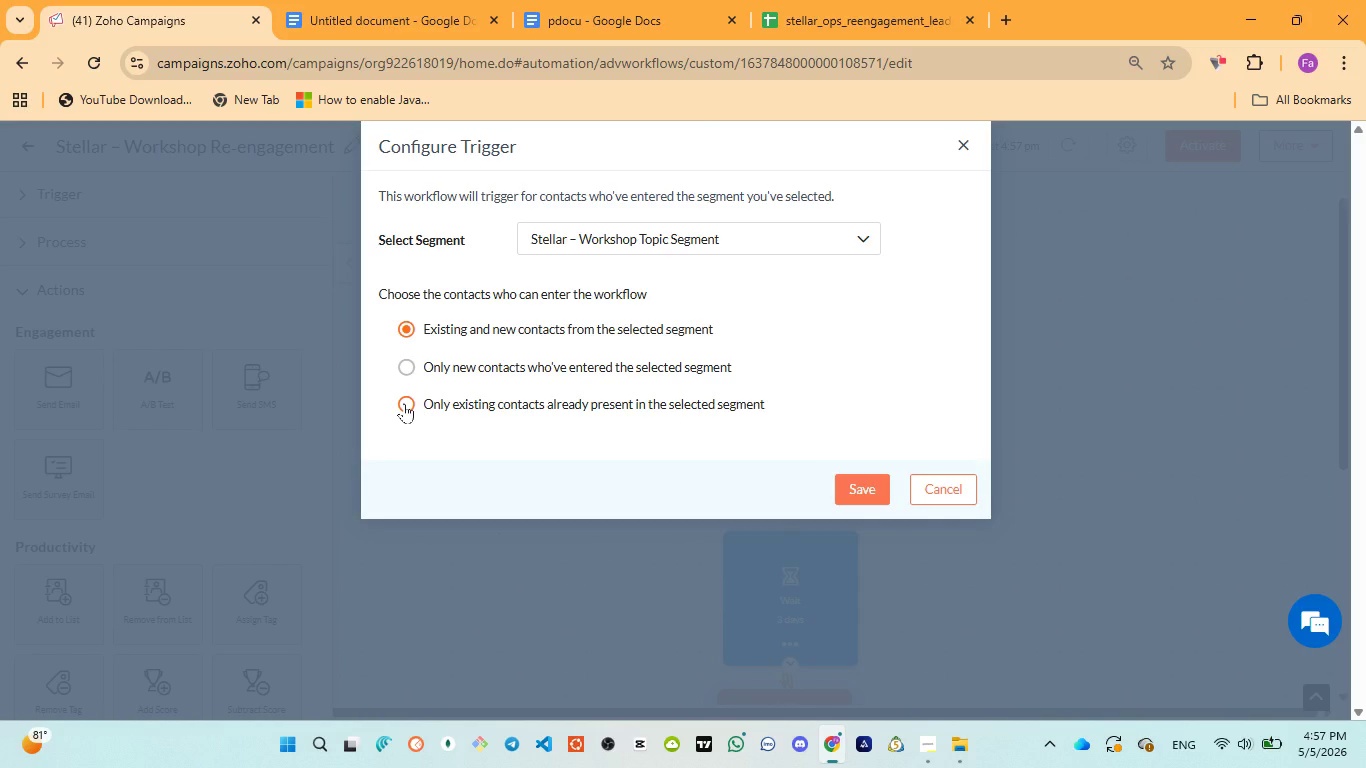 
wait(6.08)
 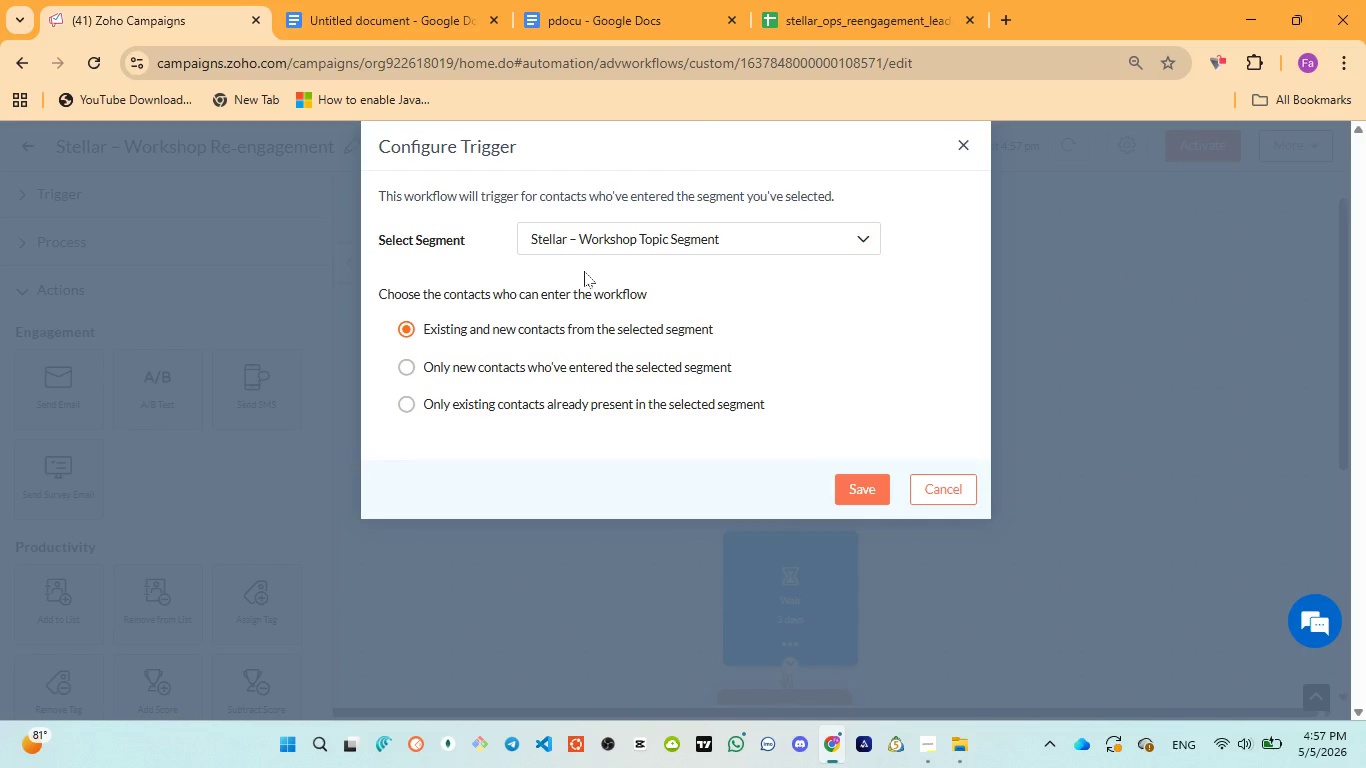 
left_click([407, 367])
 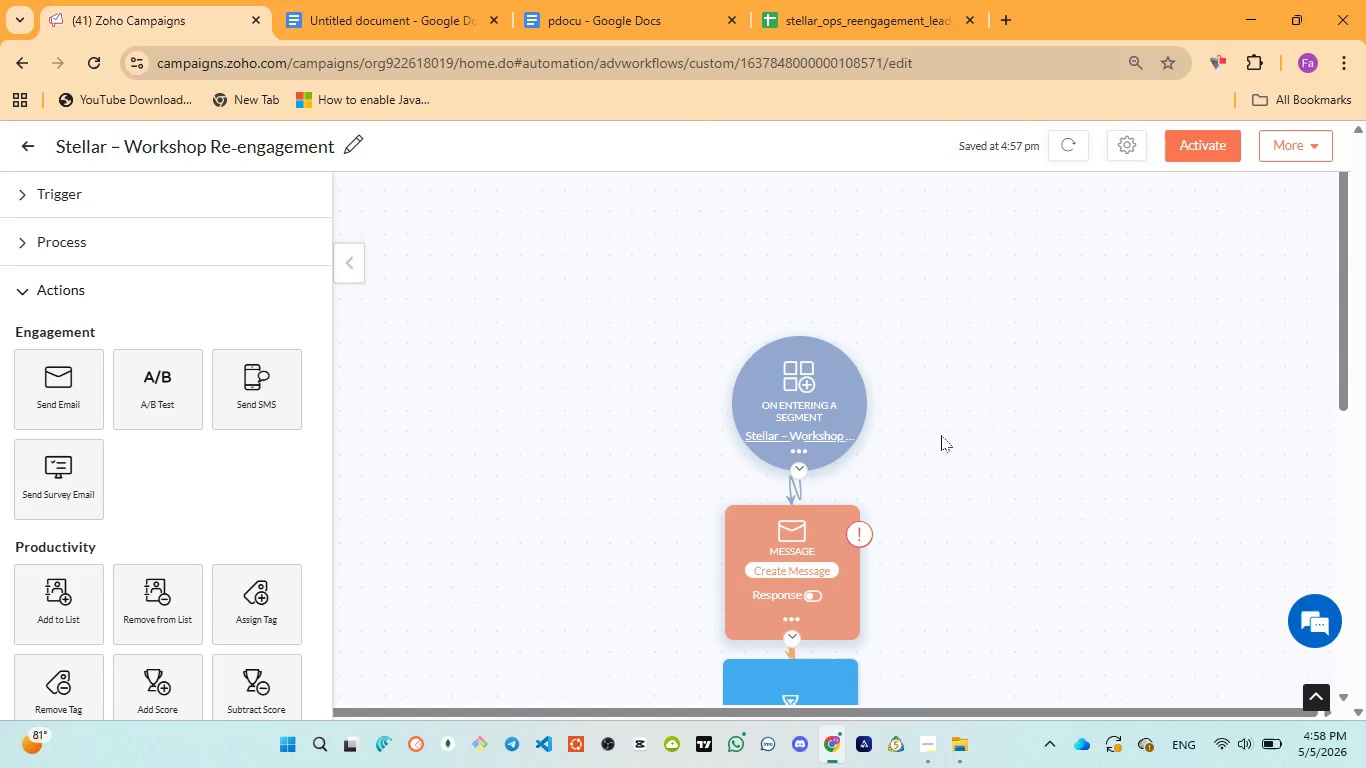 
wait(54.33)
 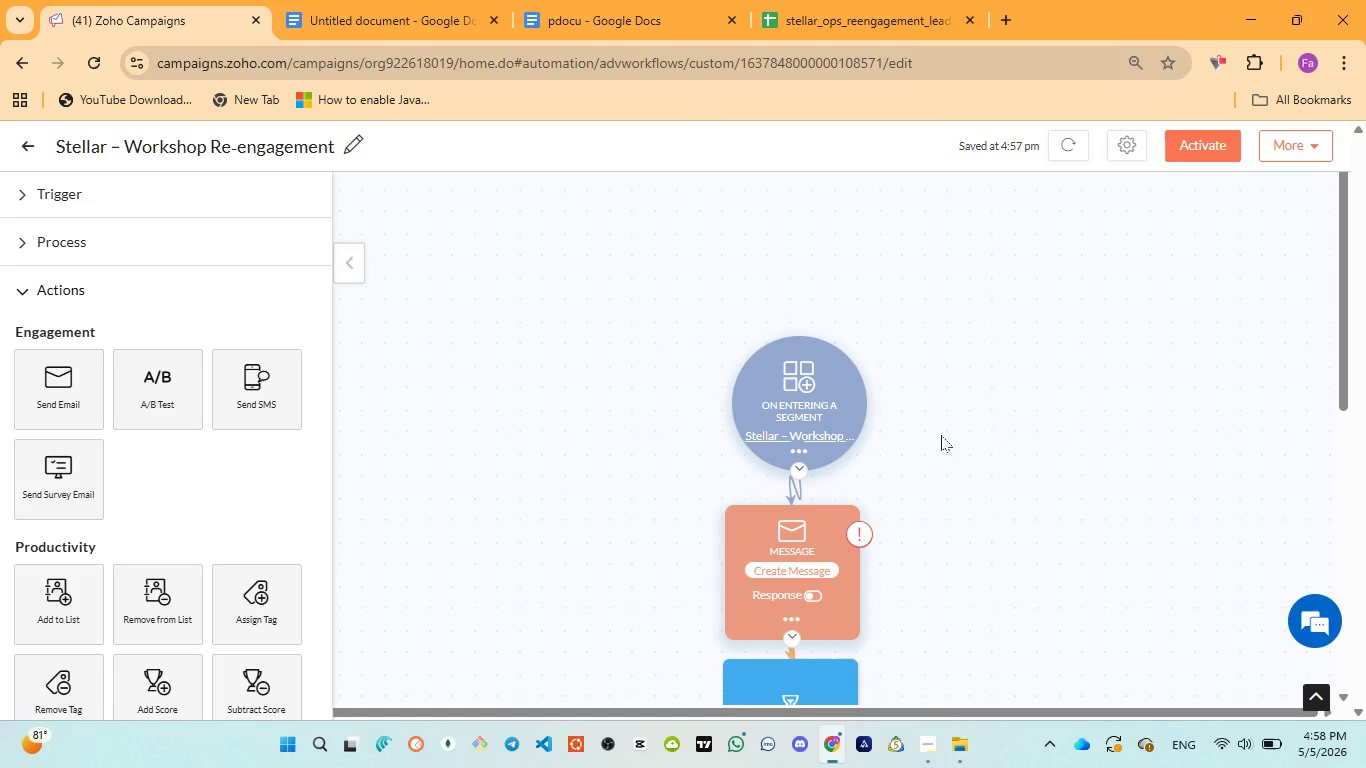 
scroll: coordinate [980, 505], scroll_direction: down, amount: 2.0
 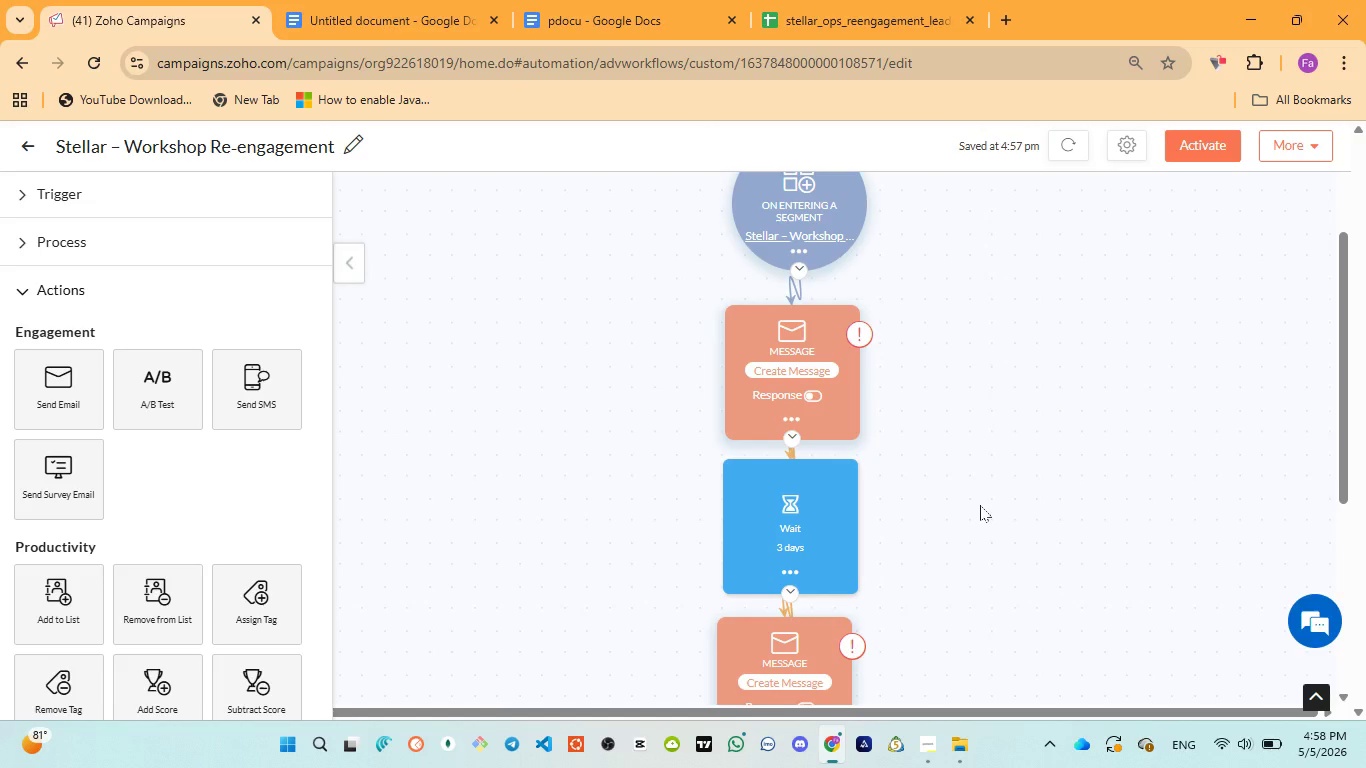 
scroll: coordinate [980, 505], scroll_direction: up, amount: 1.0
 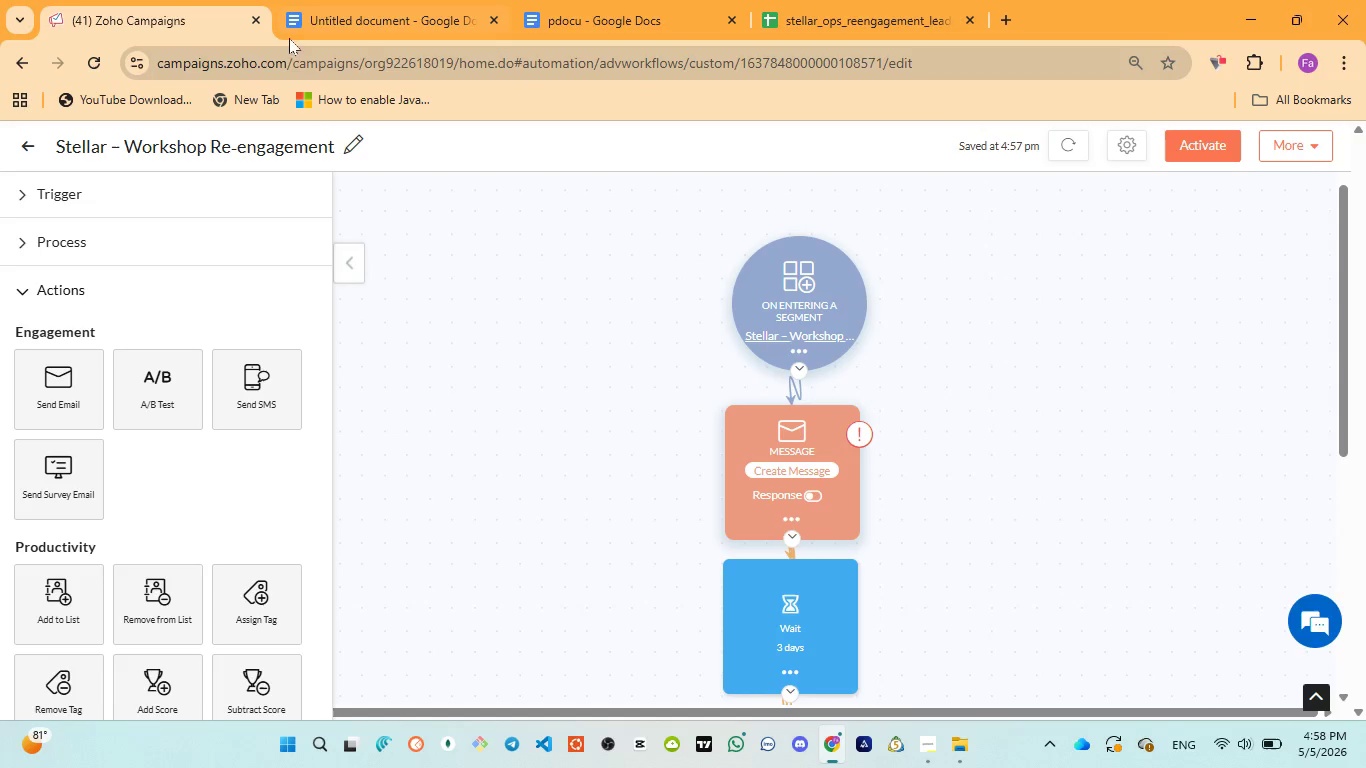 
left_click([366, 2])
 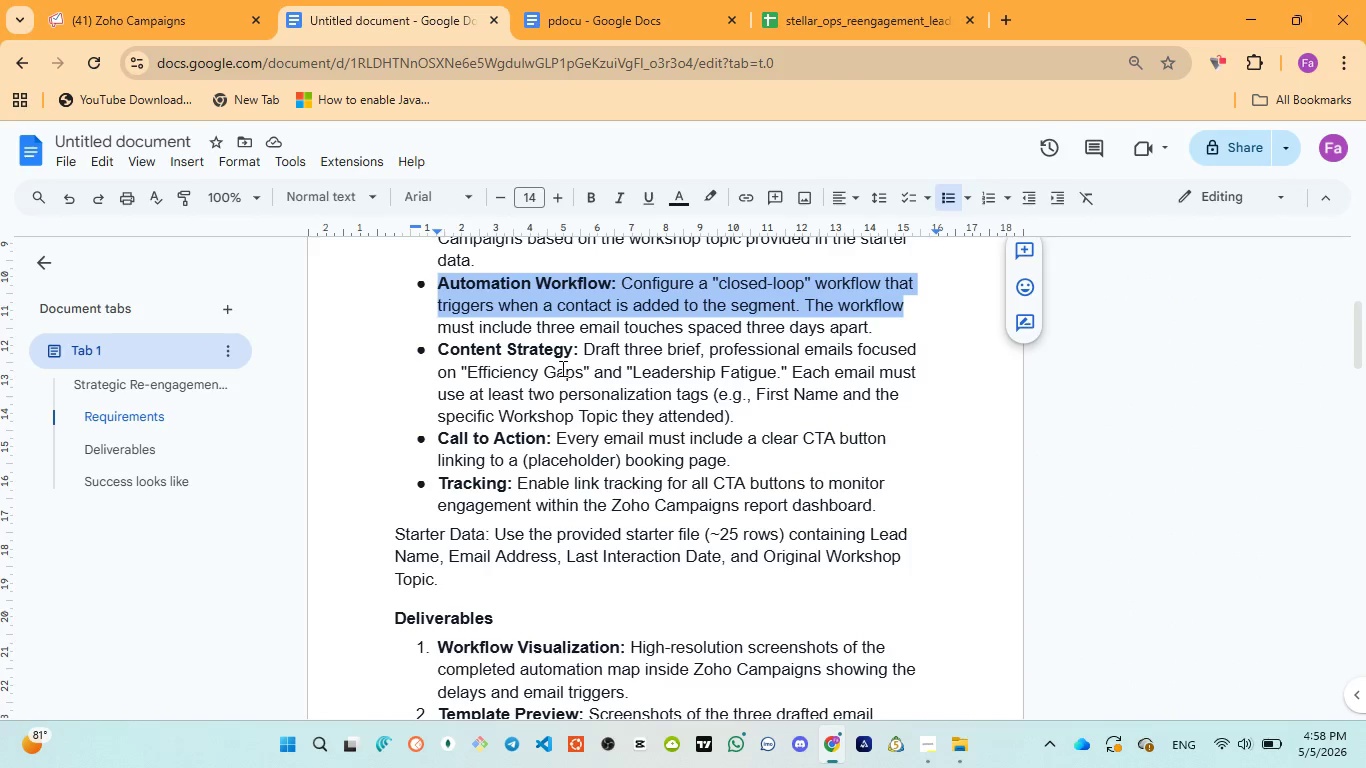 
wait(8.92)
 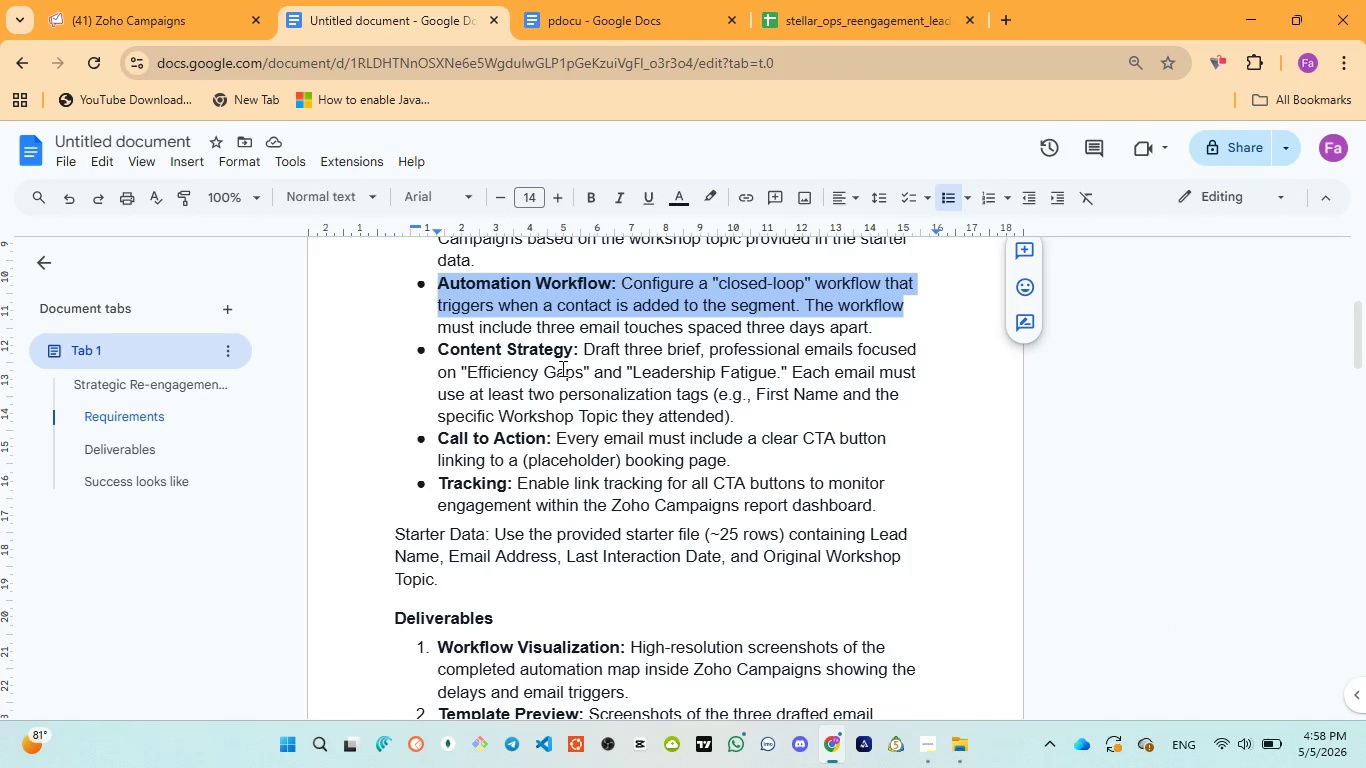 
left_click_drag(start_coordinate=[440, 332], to_coordinate=[872, 325])
 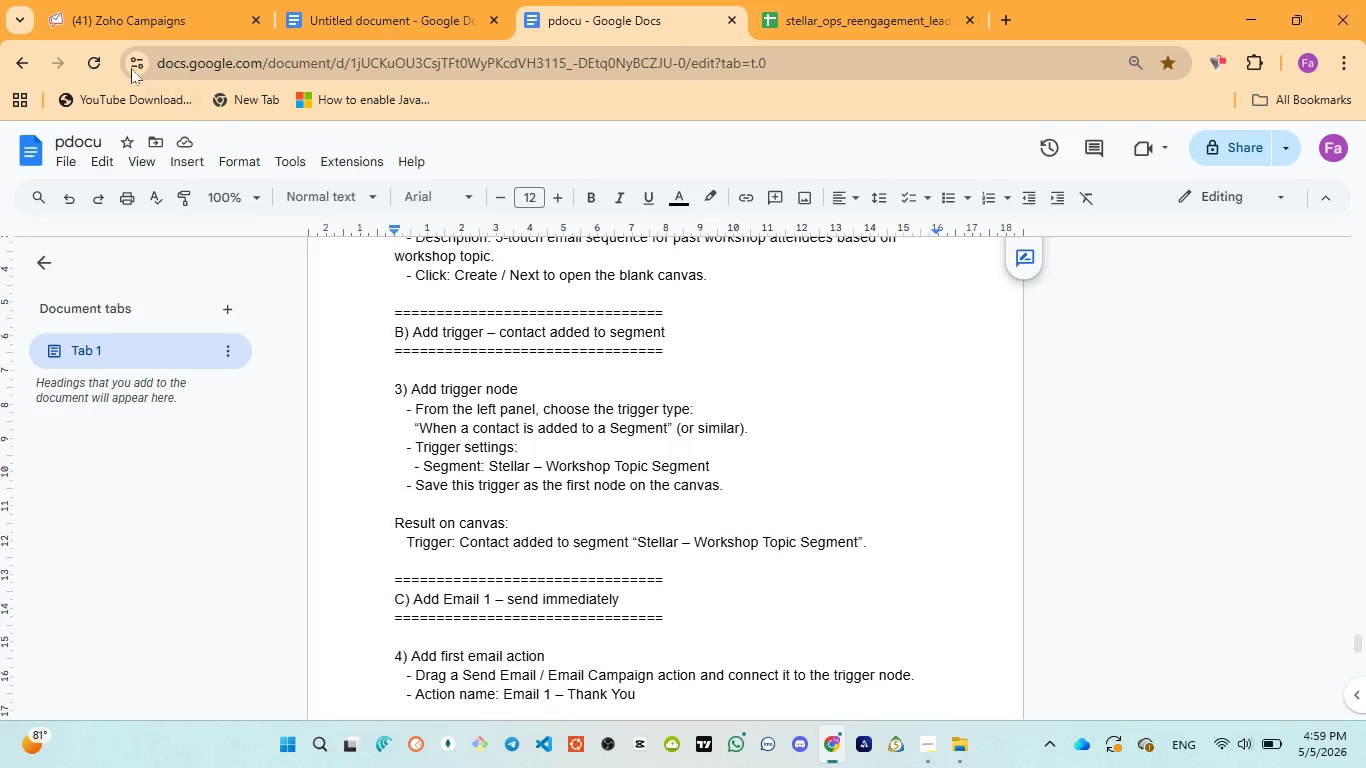 
wait(6.34)
 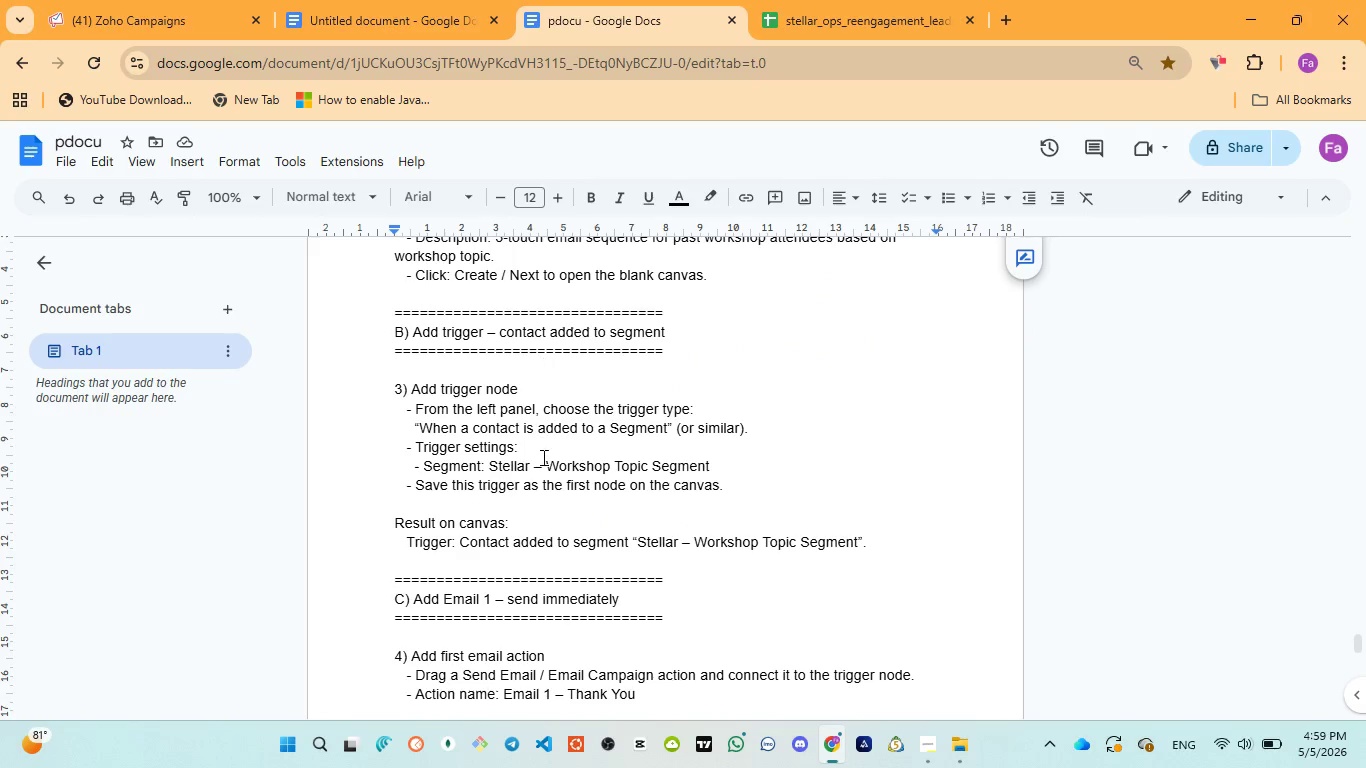 
left_click([393, 7])
 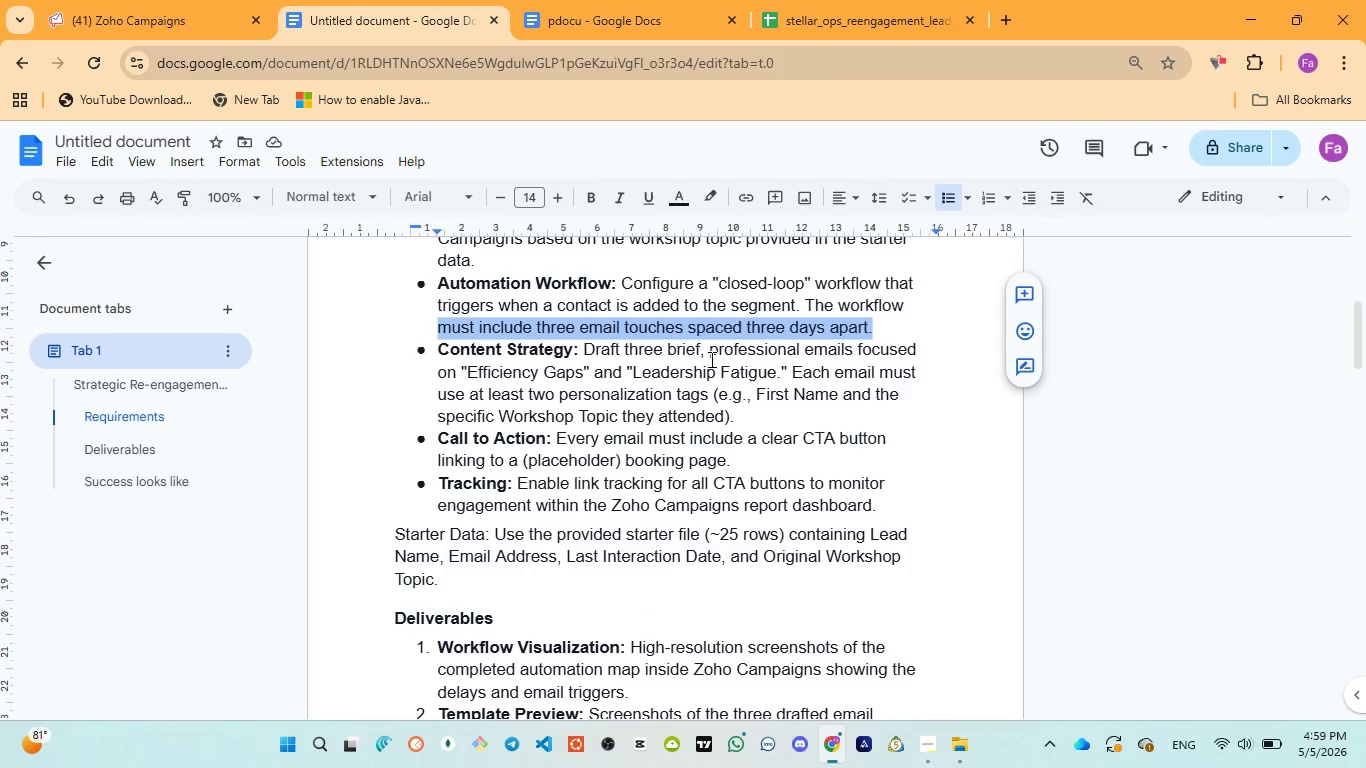 
wait(5.8)
 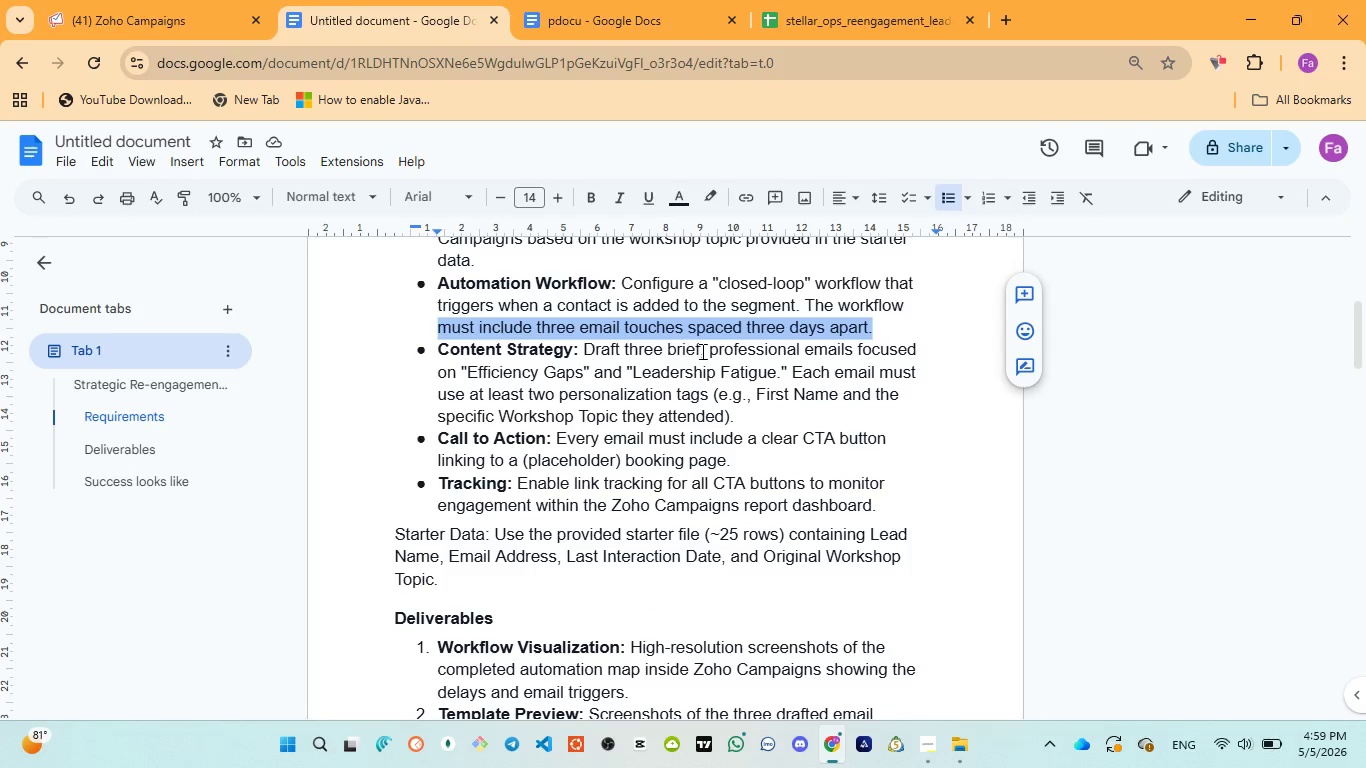 
left_click([141, 25])
 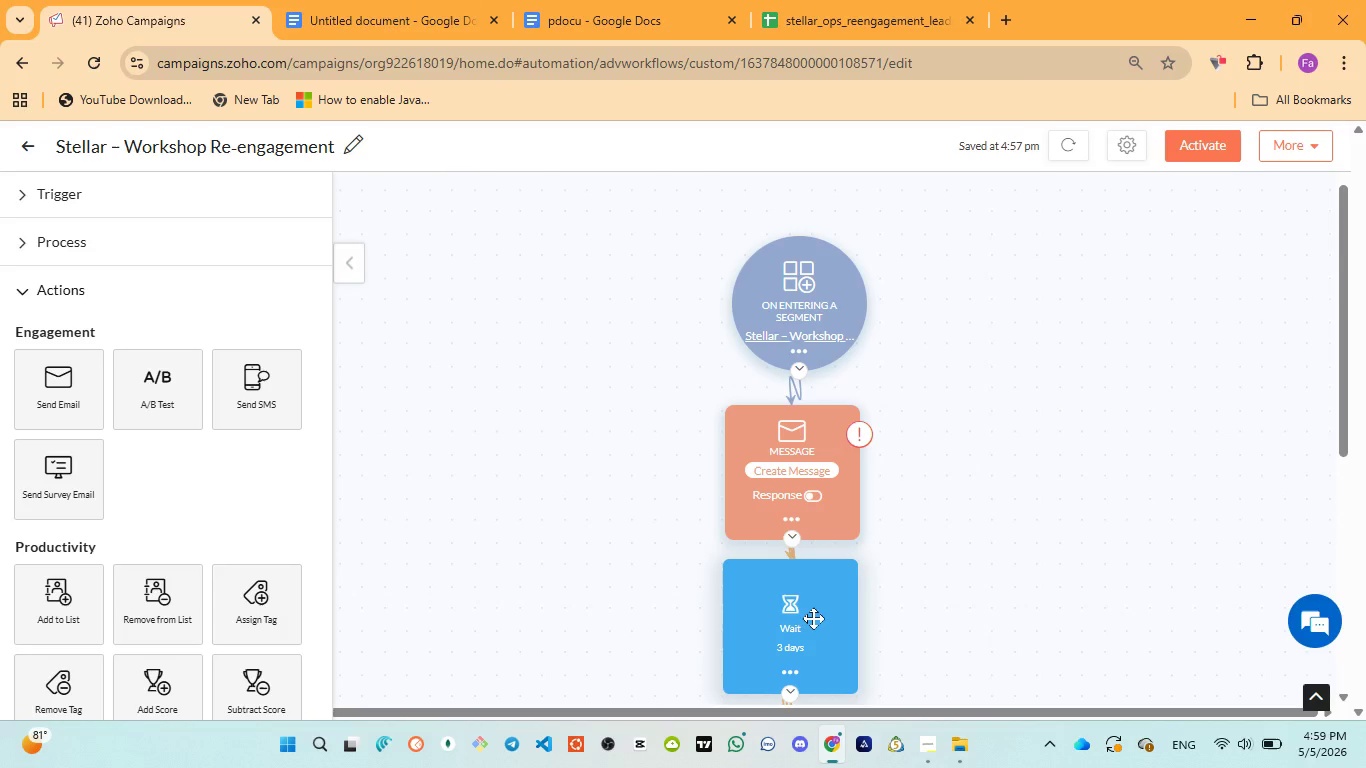 
scroll: coordinate [814, 621], scroll_direction: down, amount: 1.0
 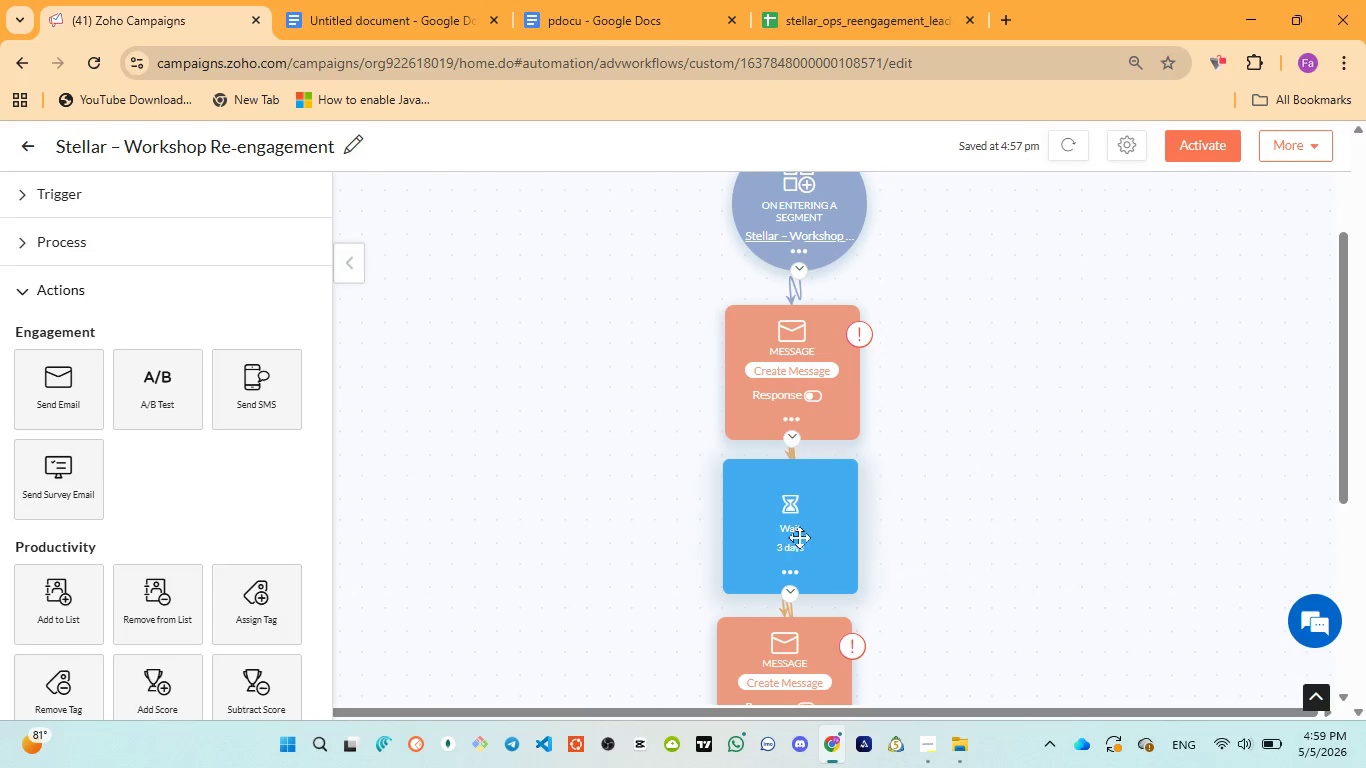 
left_click([799, 537])
 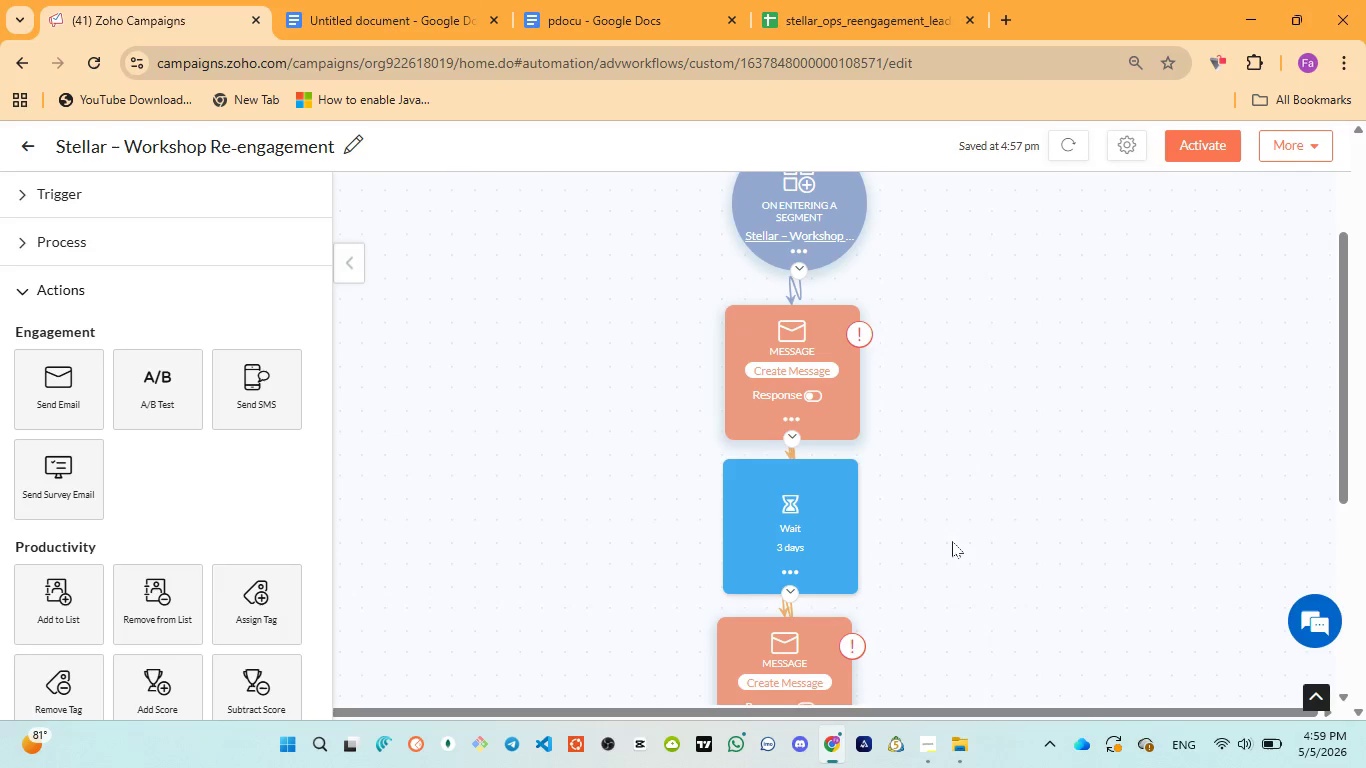 
scroll: coordinate [952, 541], scroll_direction: down, amount: 4.0
 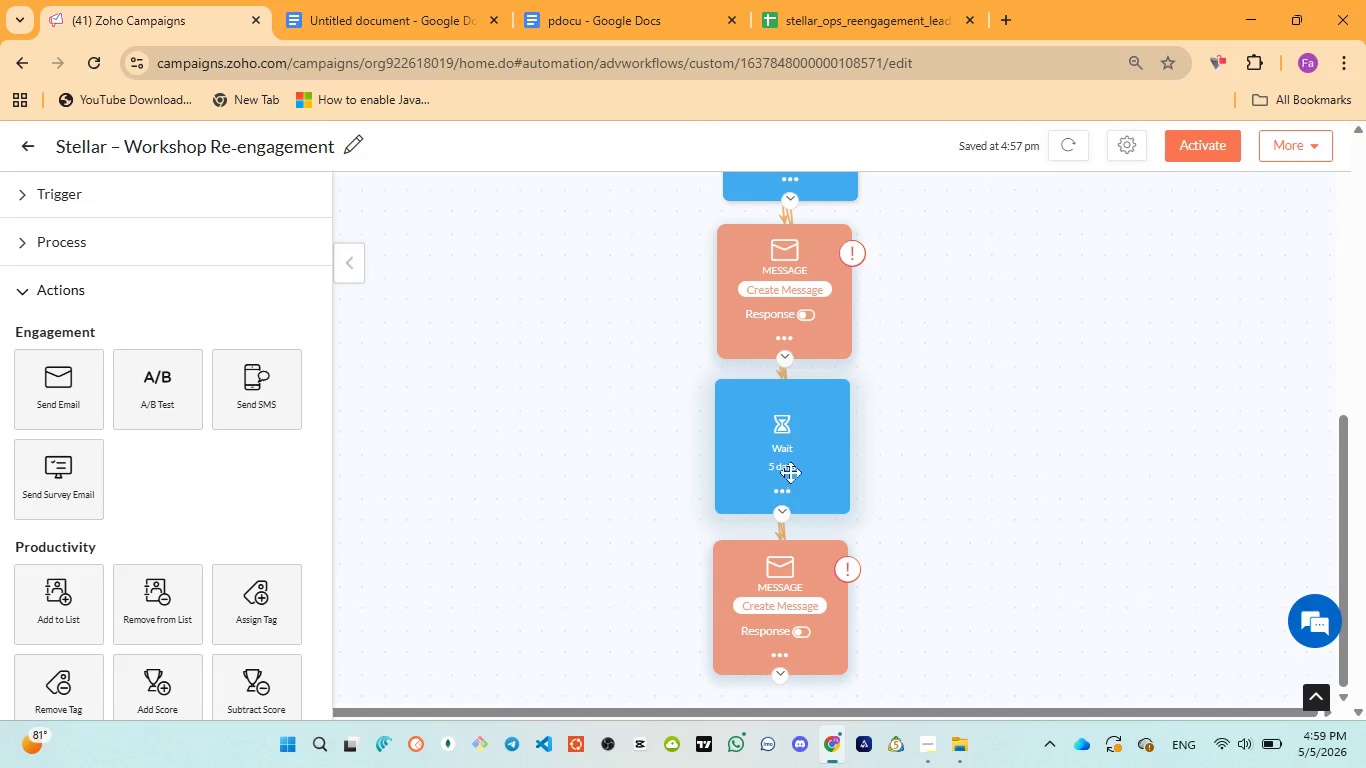 
left_click([790, 471])
 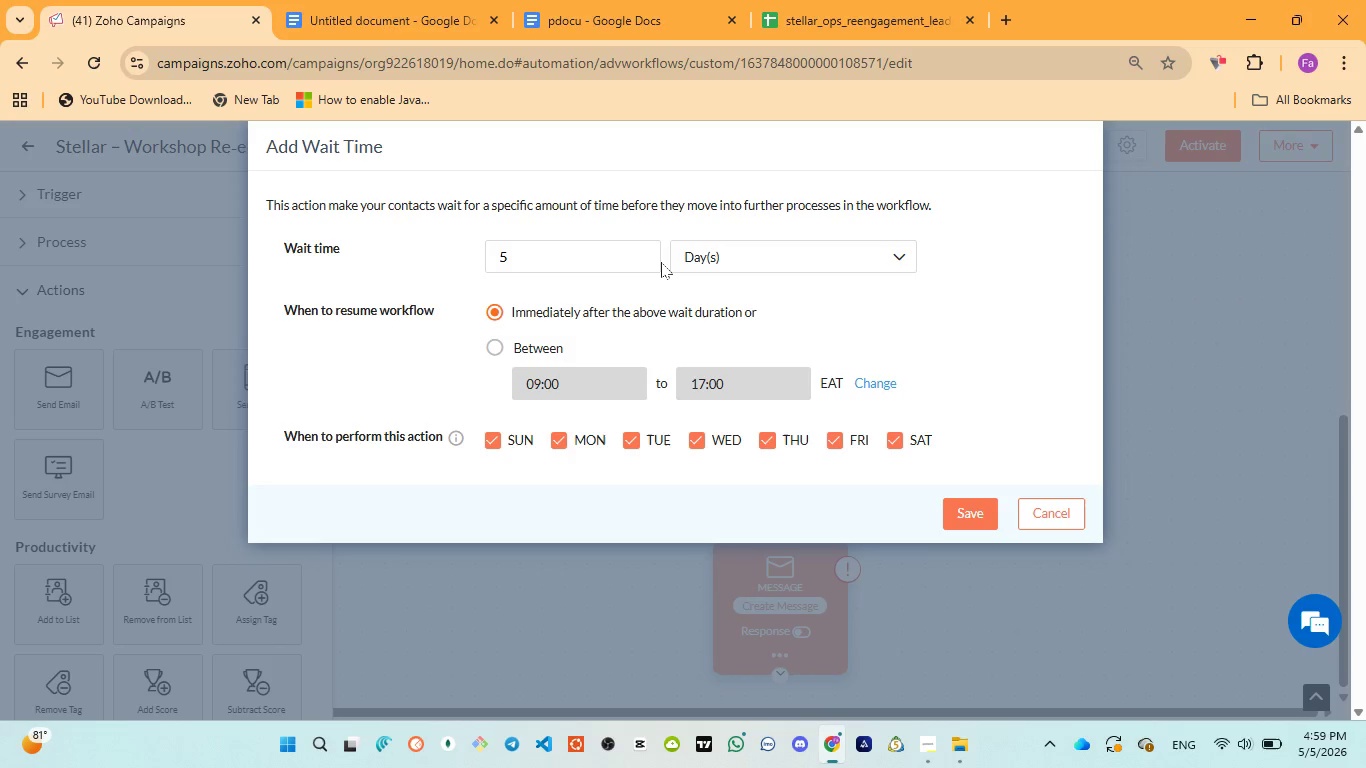 
left_click([651, 262])
 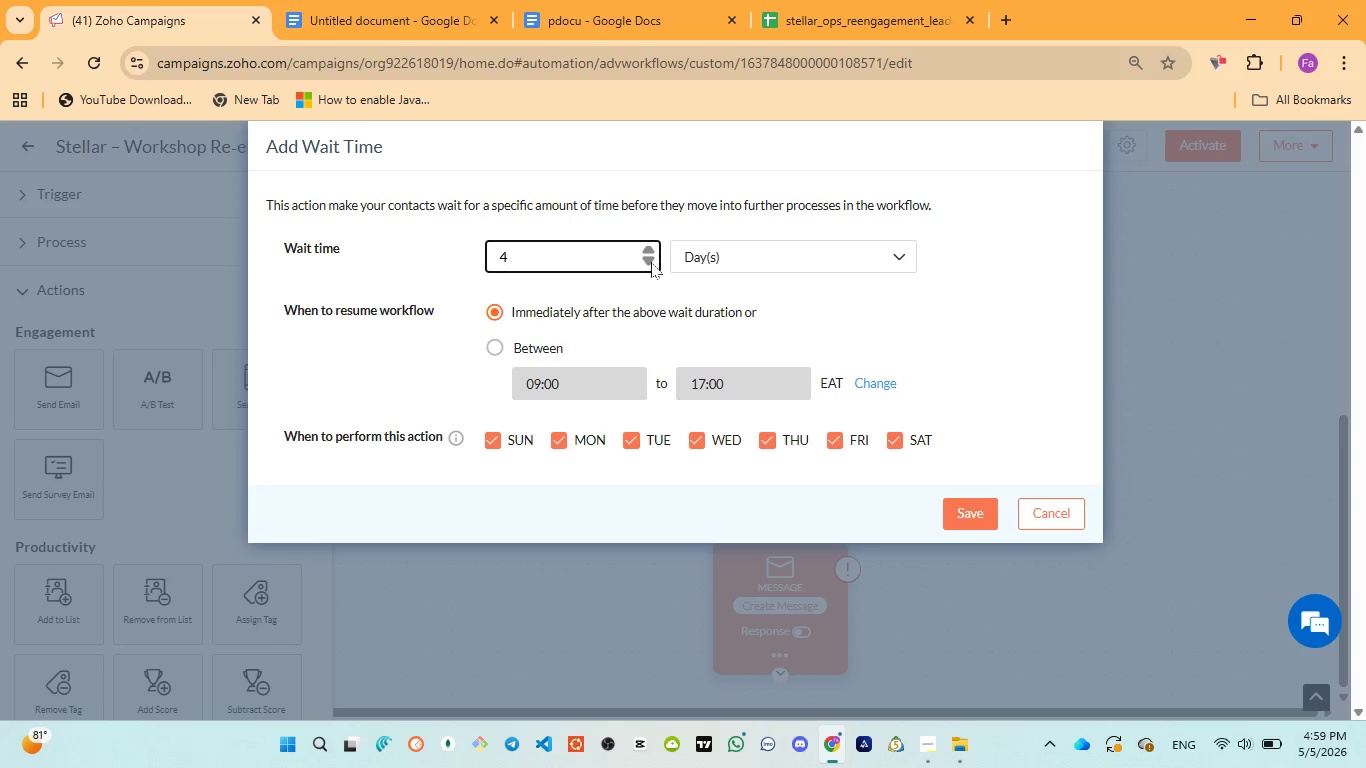 
left_click([651, 262])
 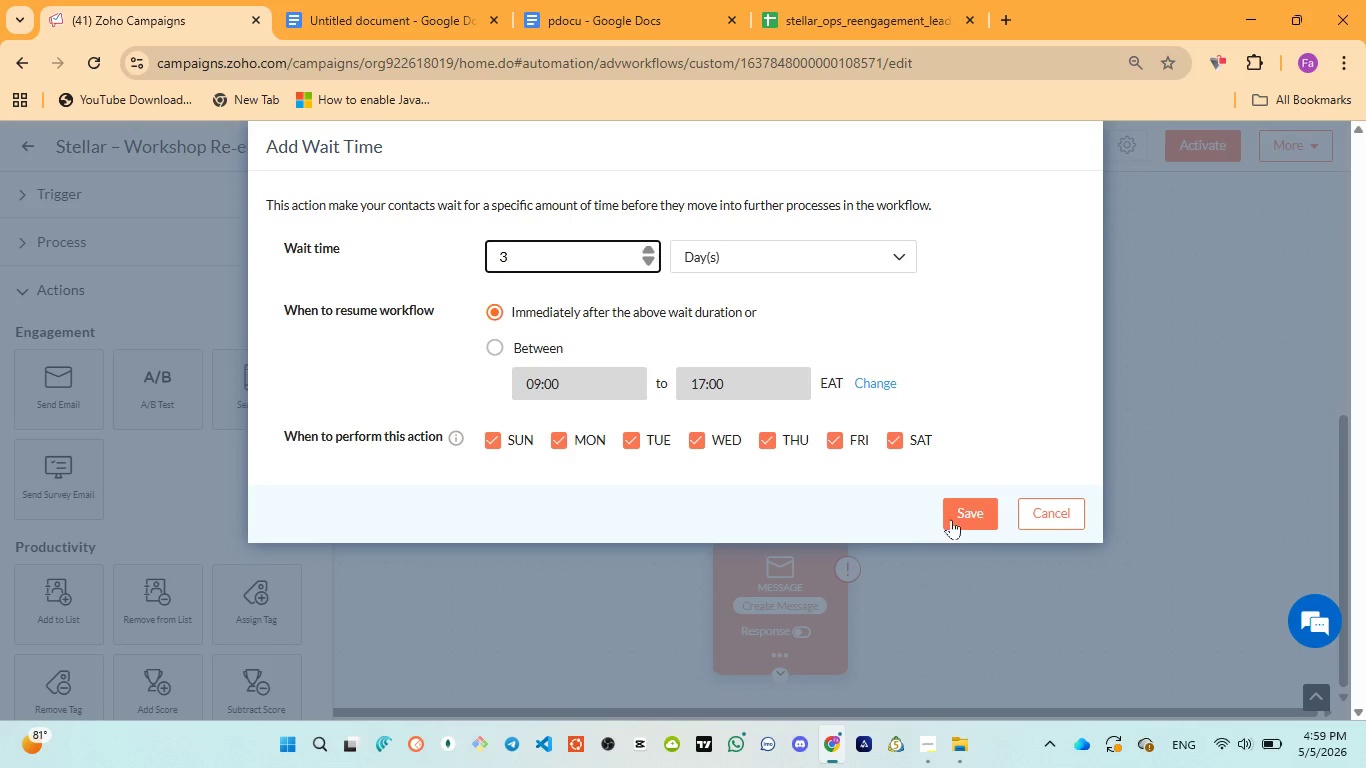 
left_click([974, 519])
 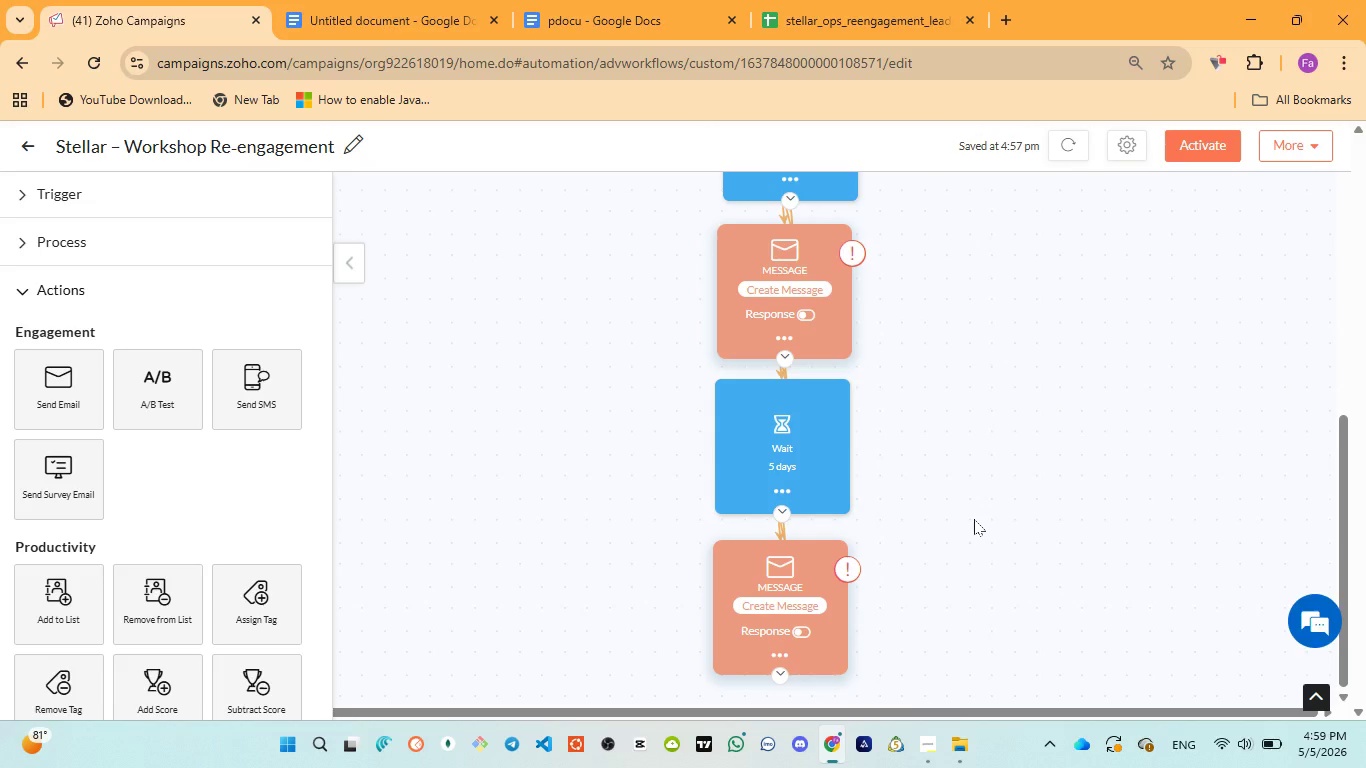 
wait(5.5)
 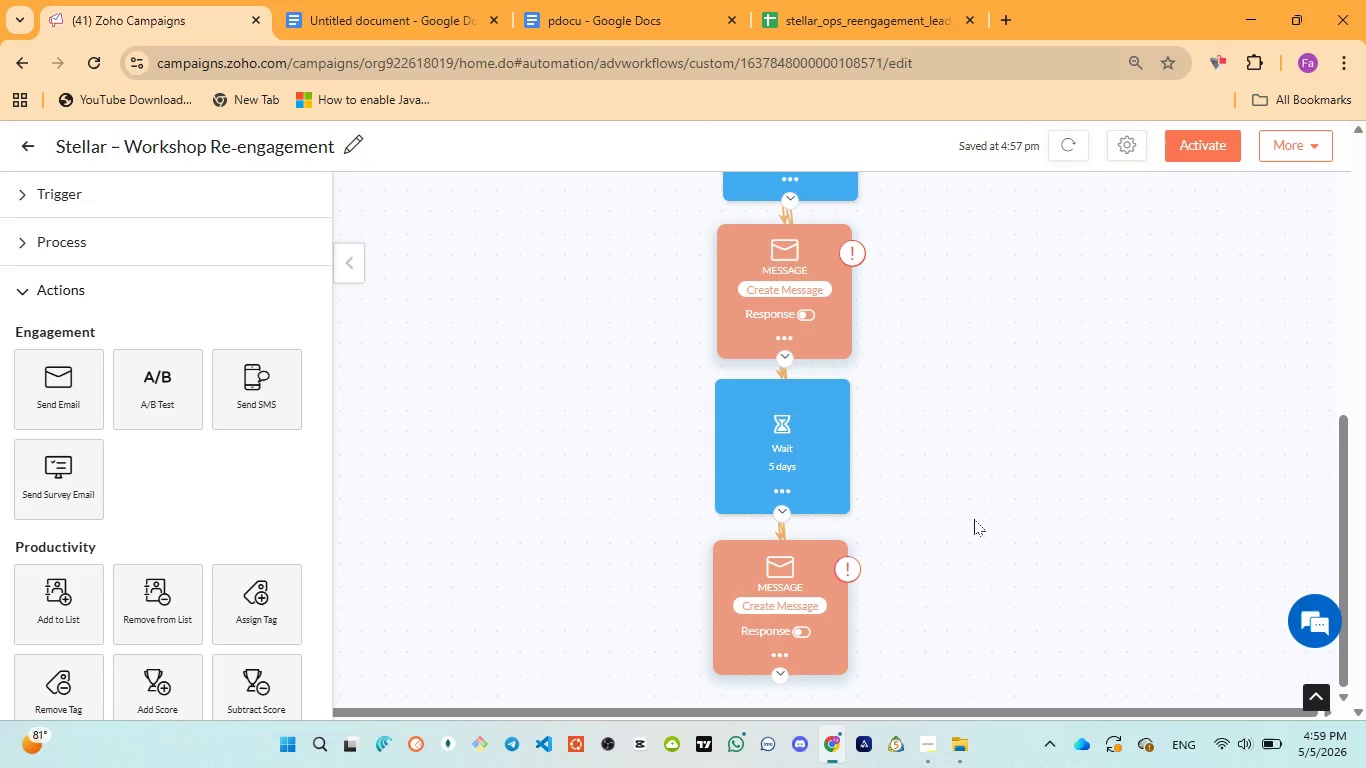 
scroll: coordinate [955, 536], scroll_direction: down, amount: 1.0
 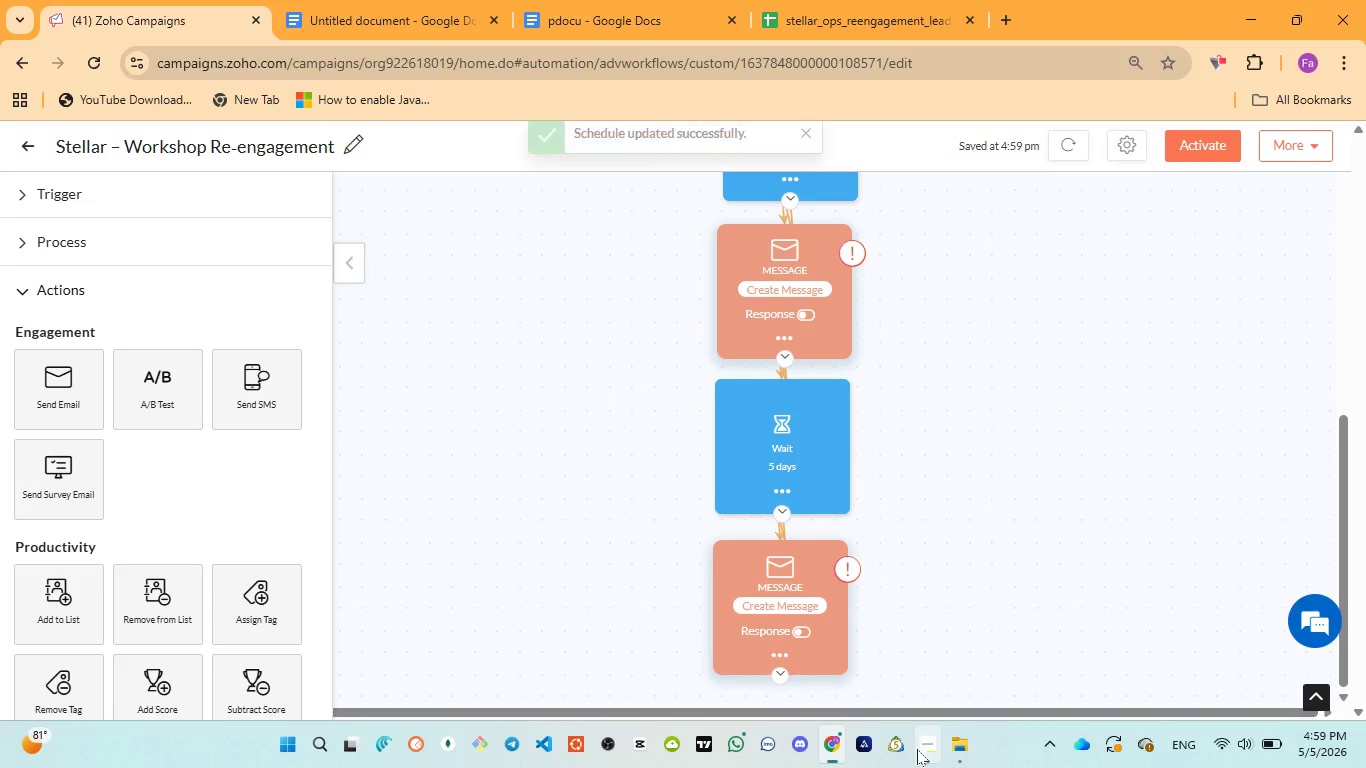 
left_click([917, 667])